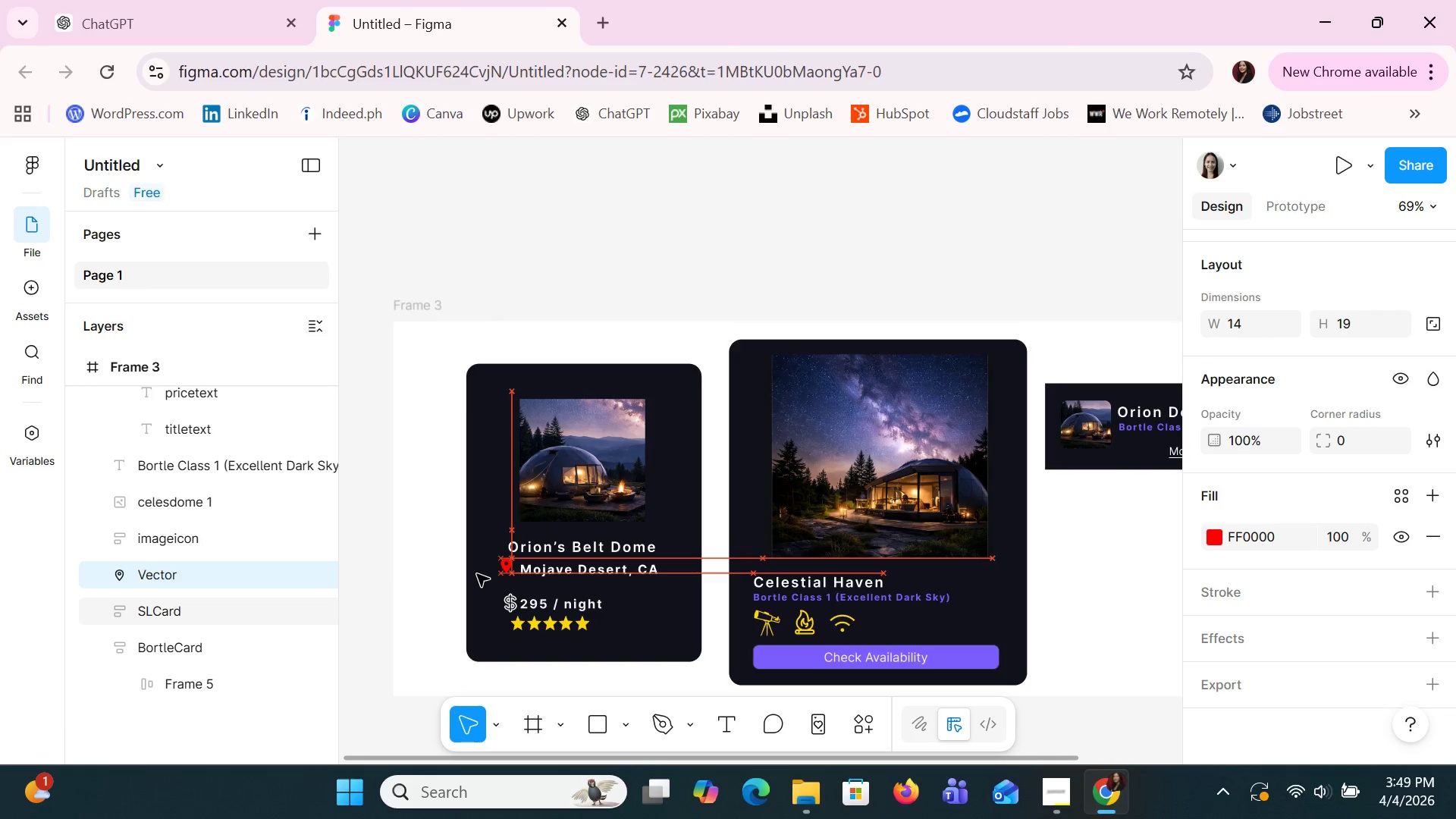 
key(ArrowRight)
 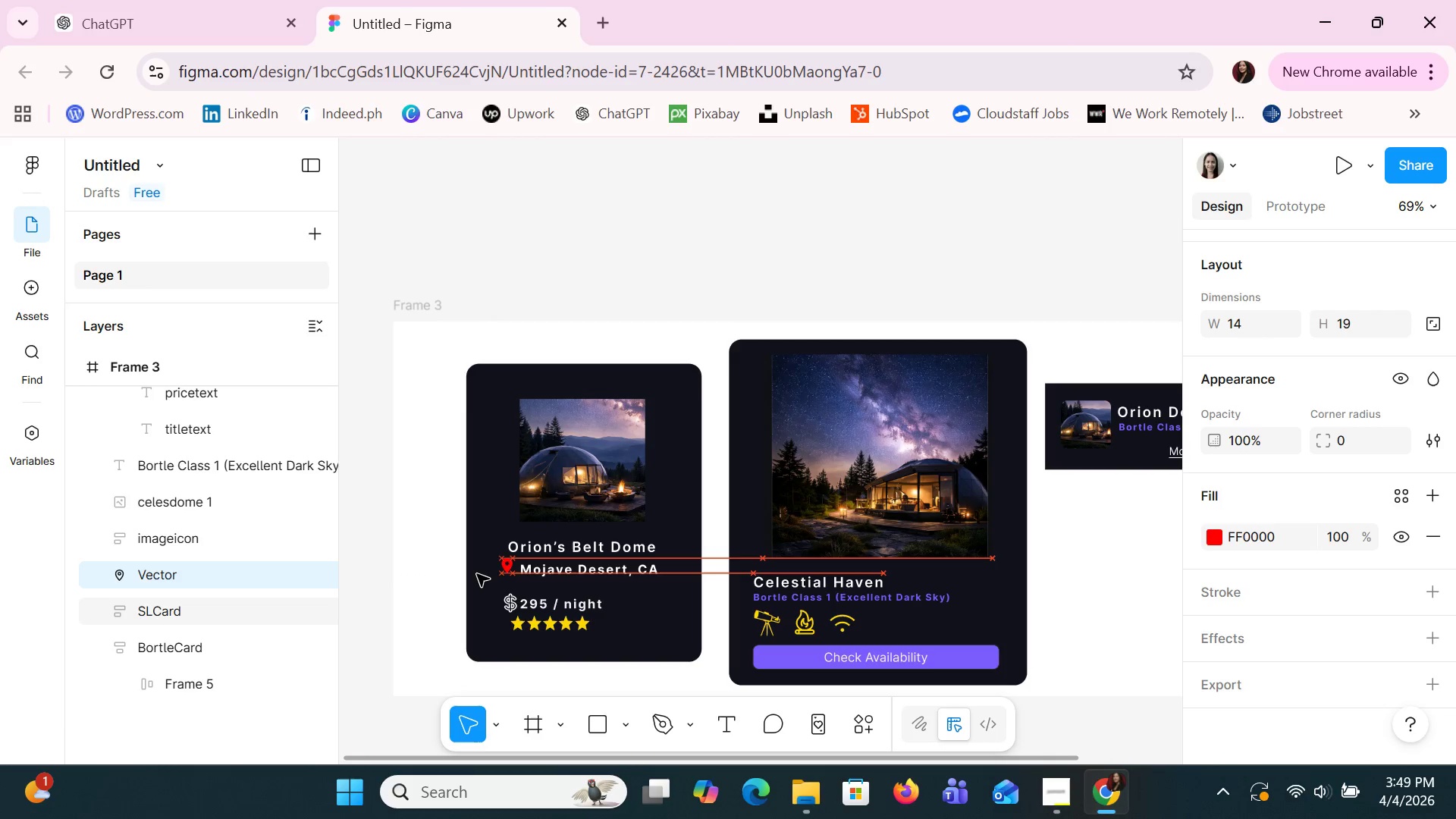 
key(ArrowRight)
 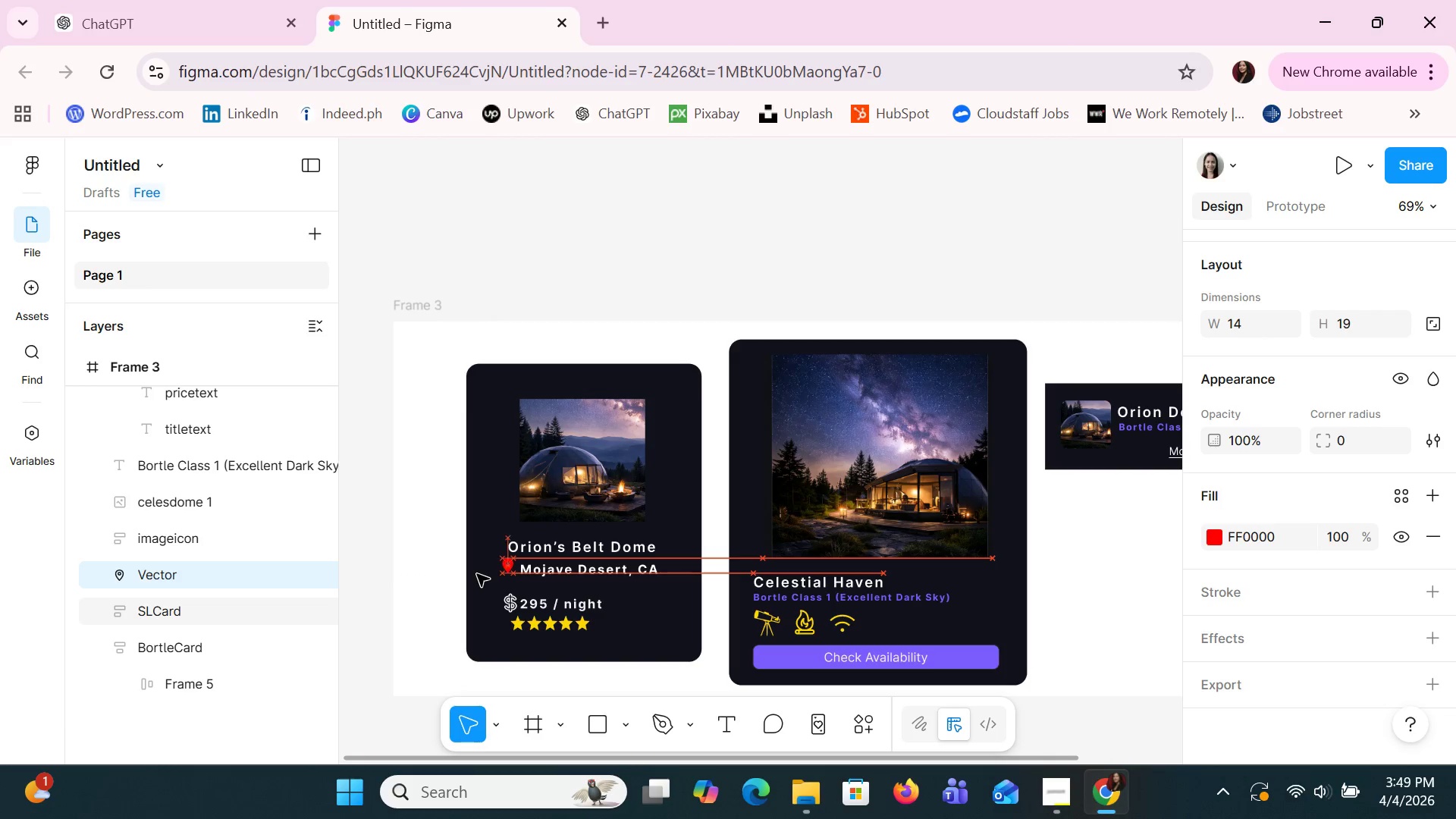 
key(ArrowRight)
 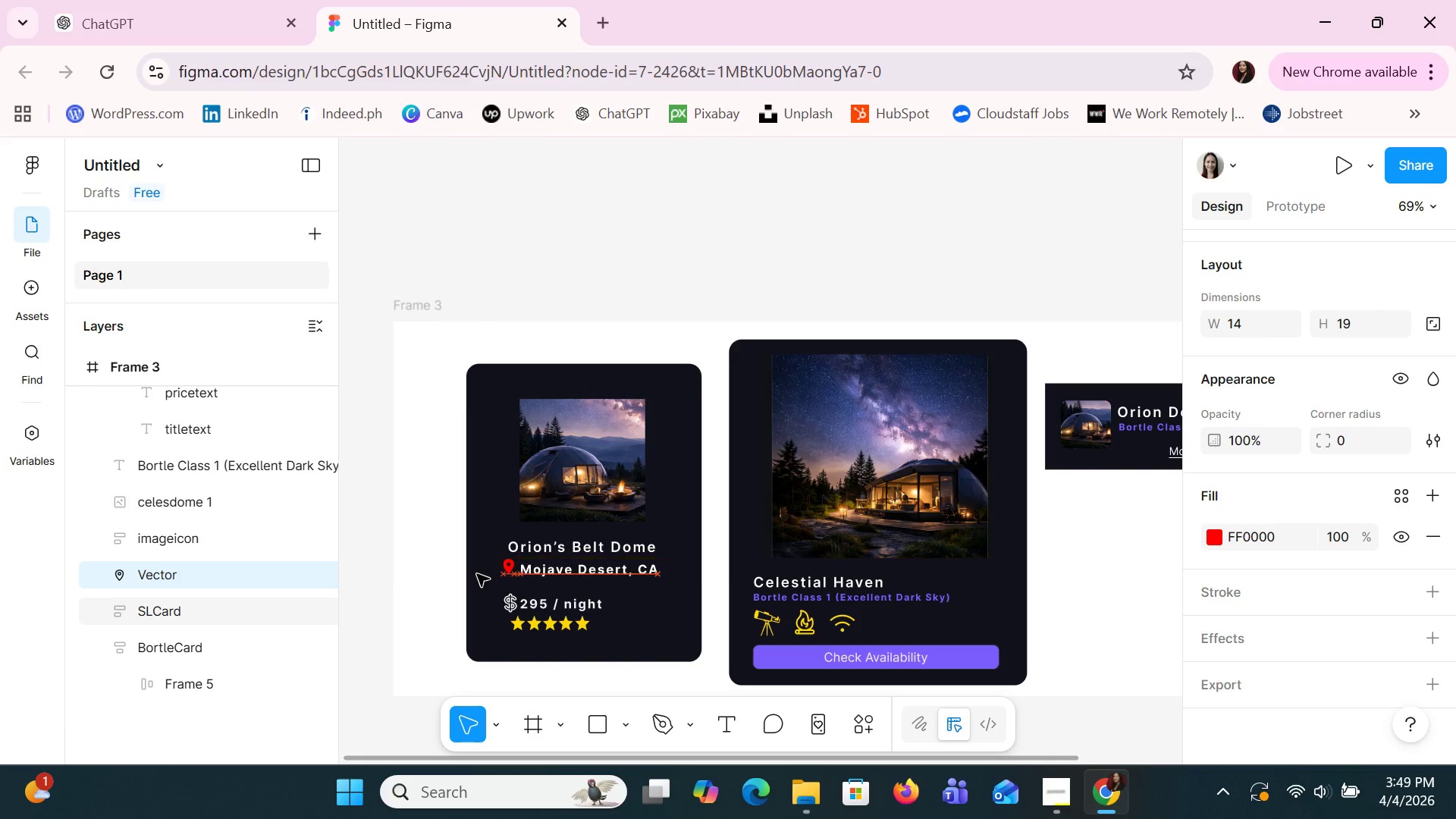 
key(ArrowDown)
 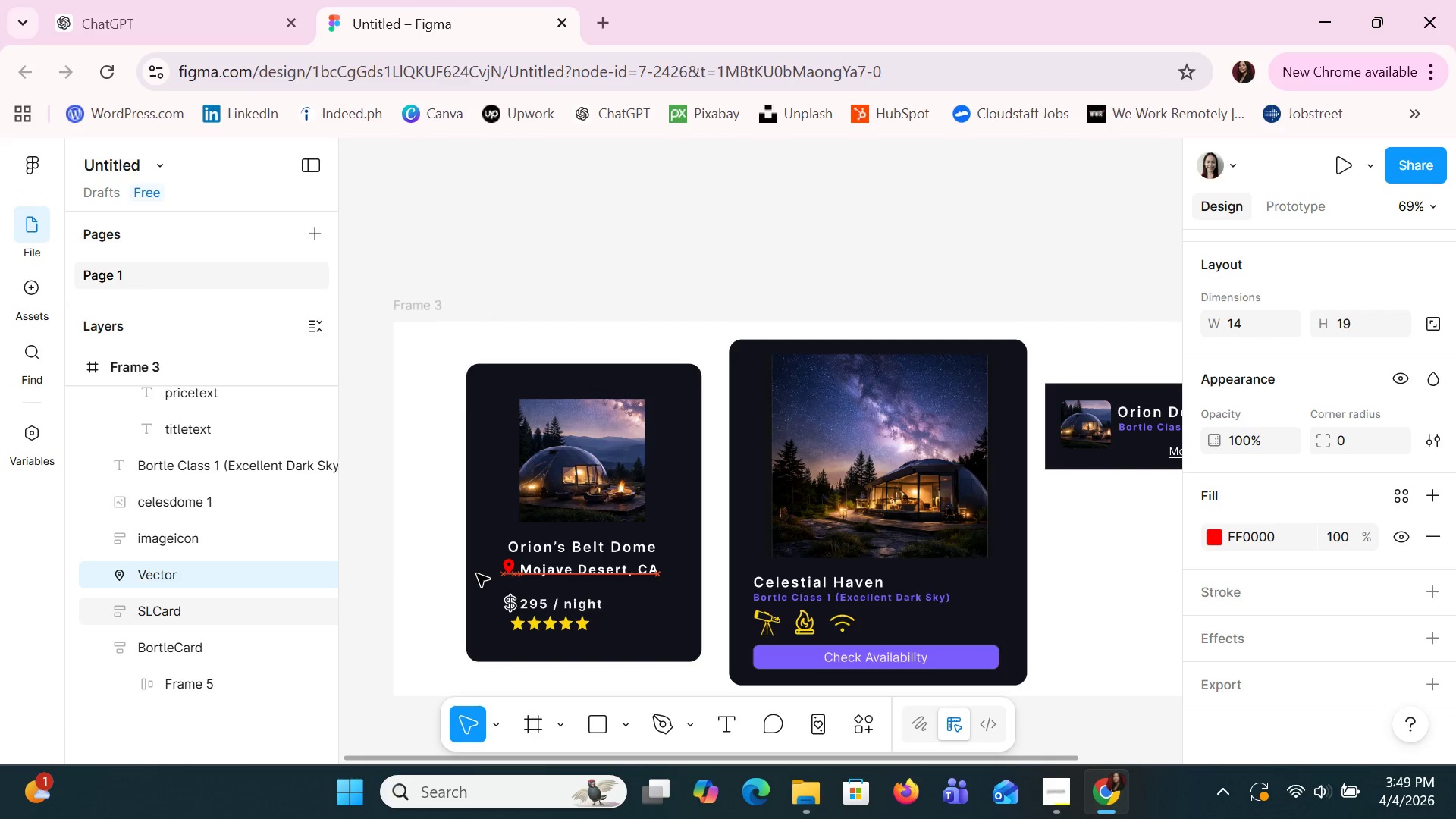 
key(ArrowDown)
 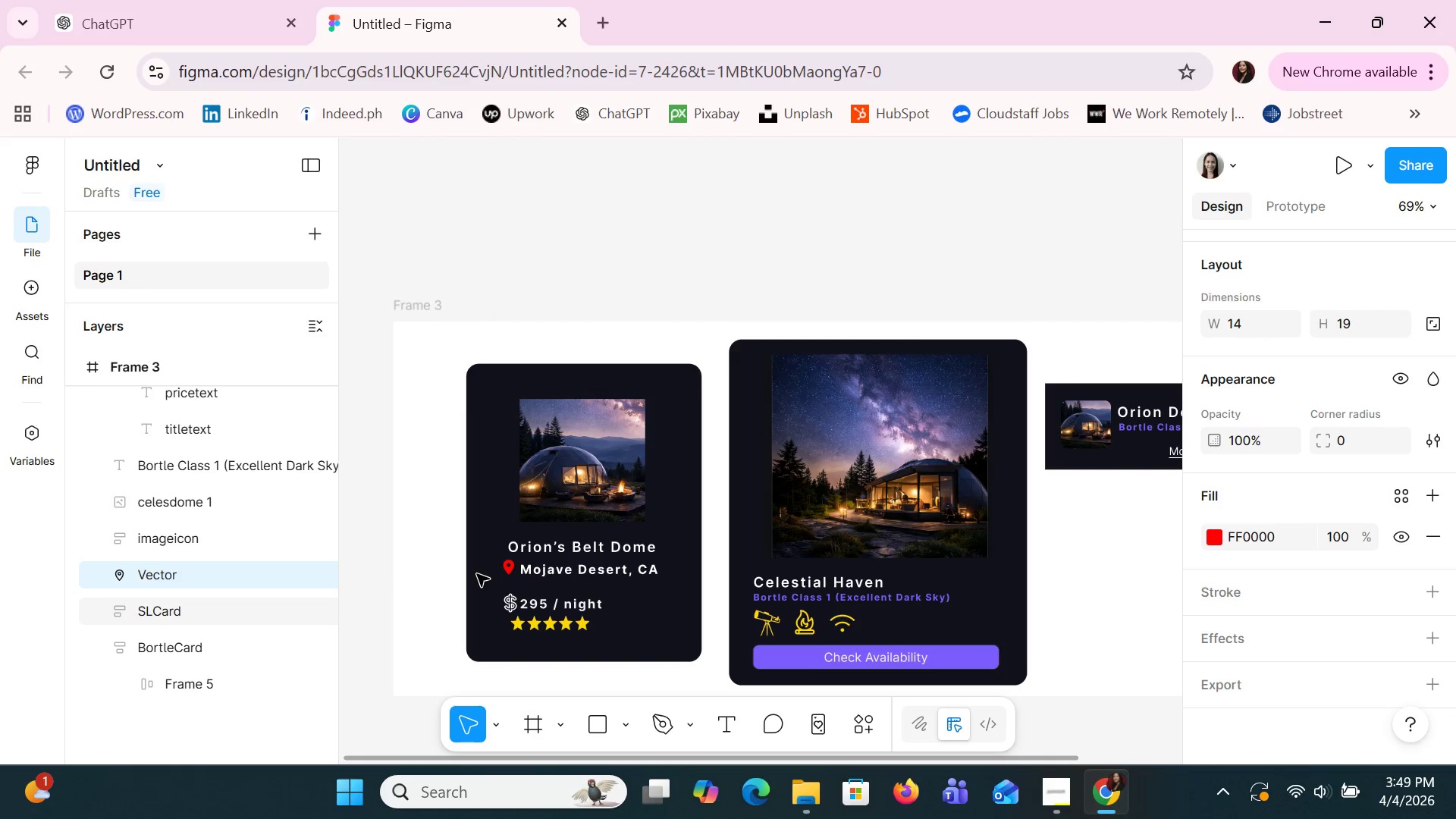 
key(ArrowRight)
 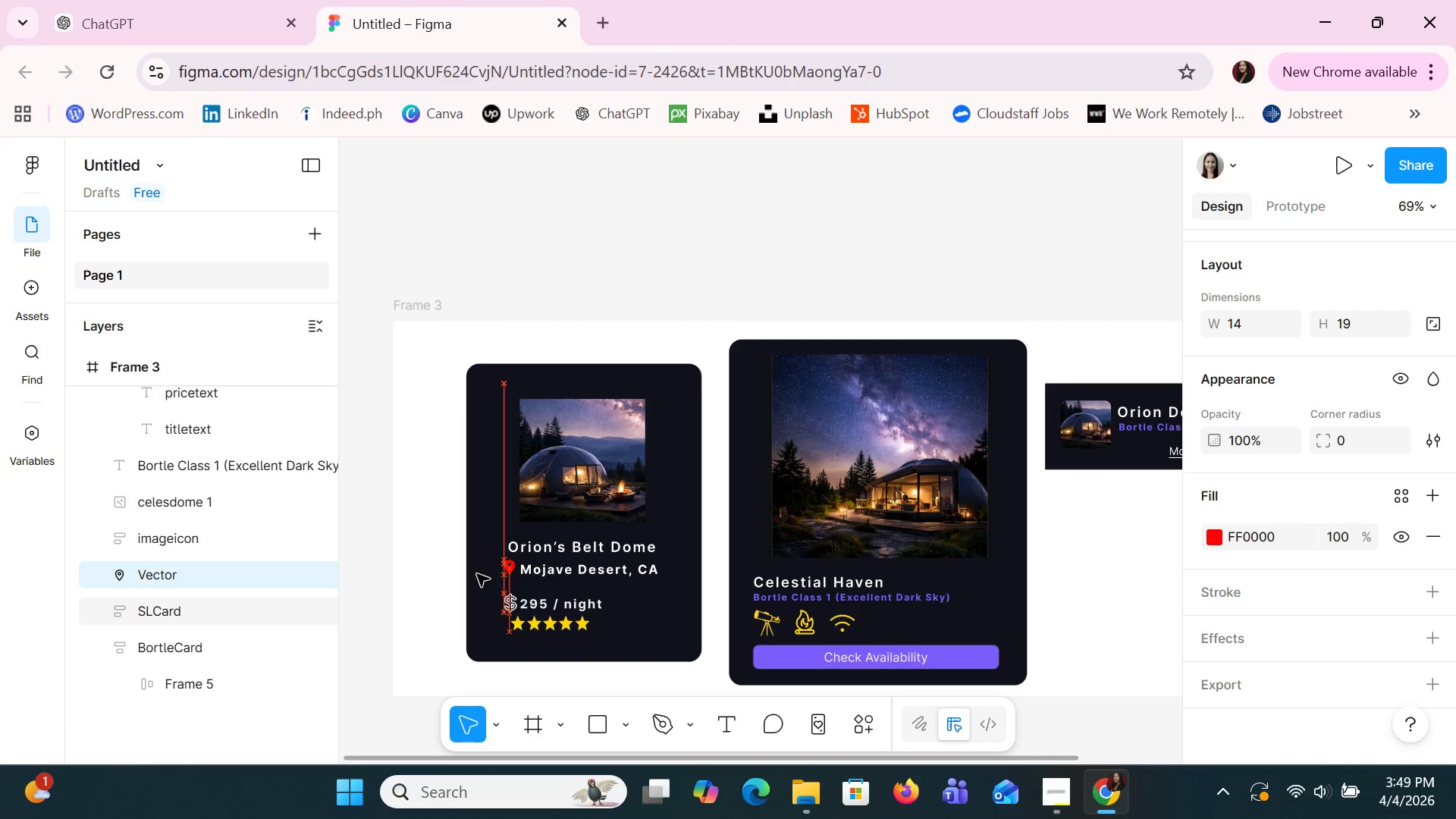 
key(ArrowRight)
 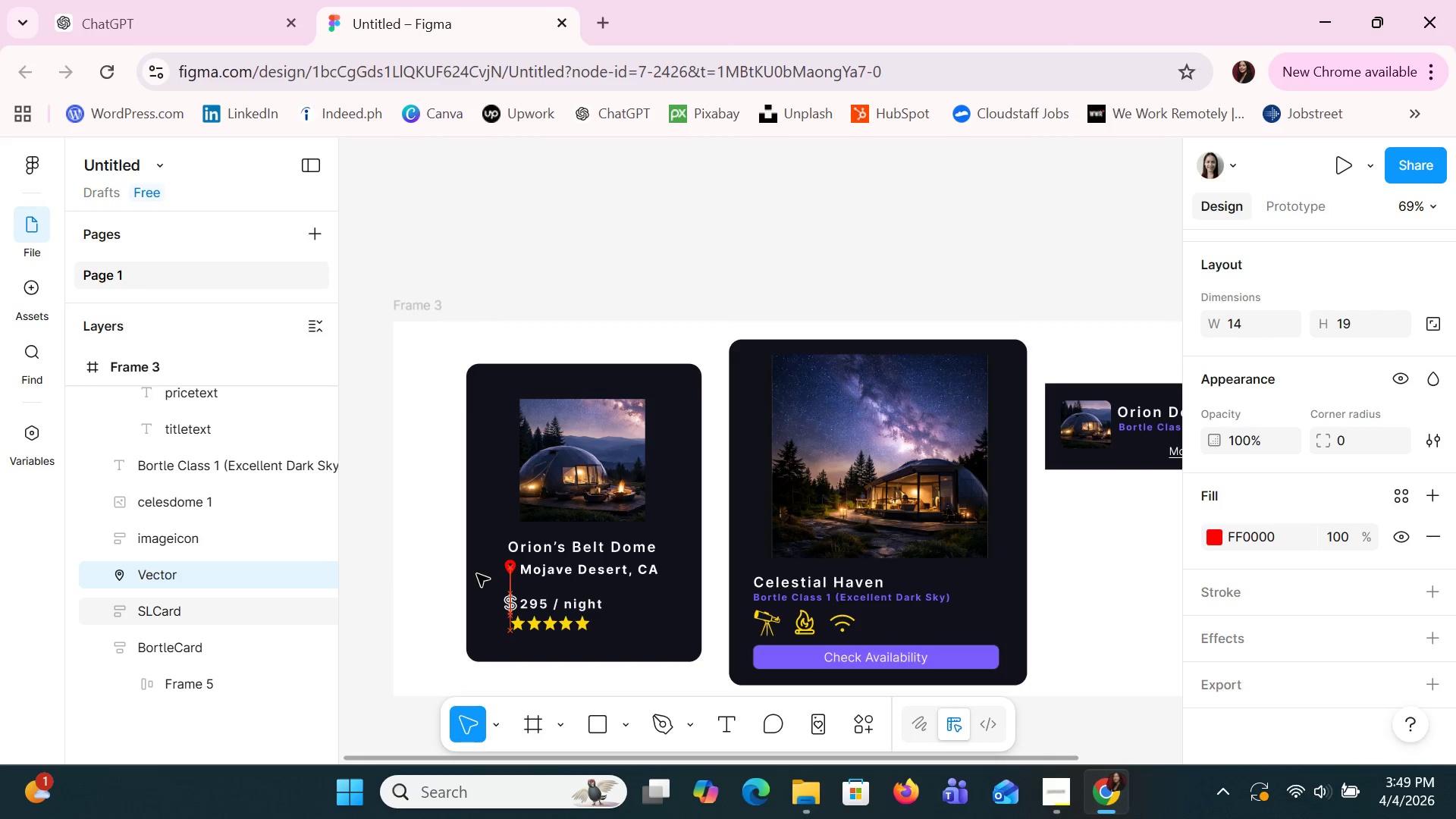 
key(ArrowDown)
 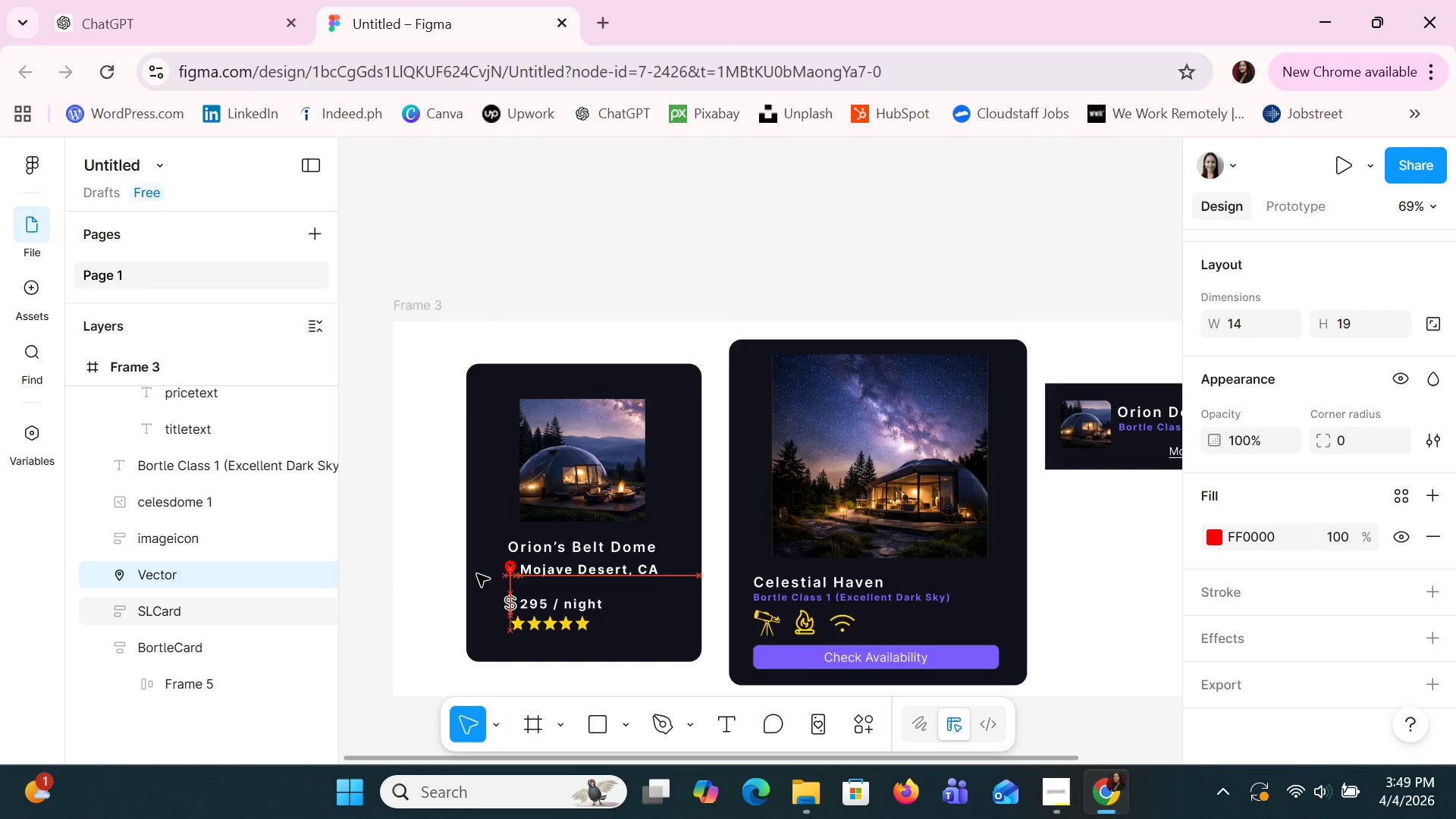 
key(ArrowDown)
 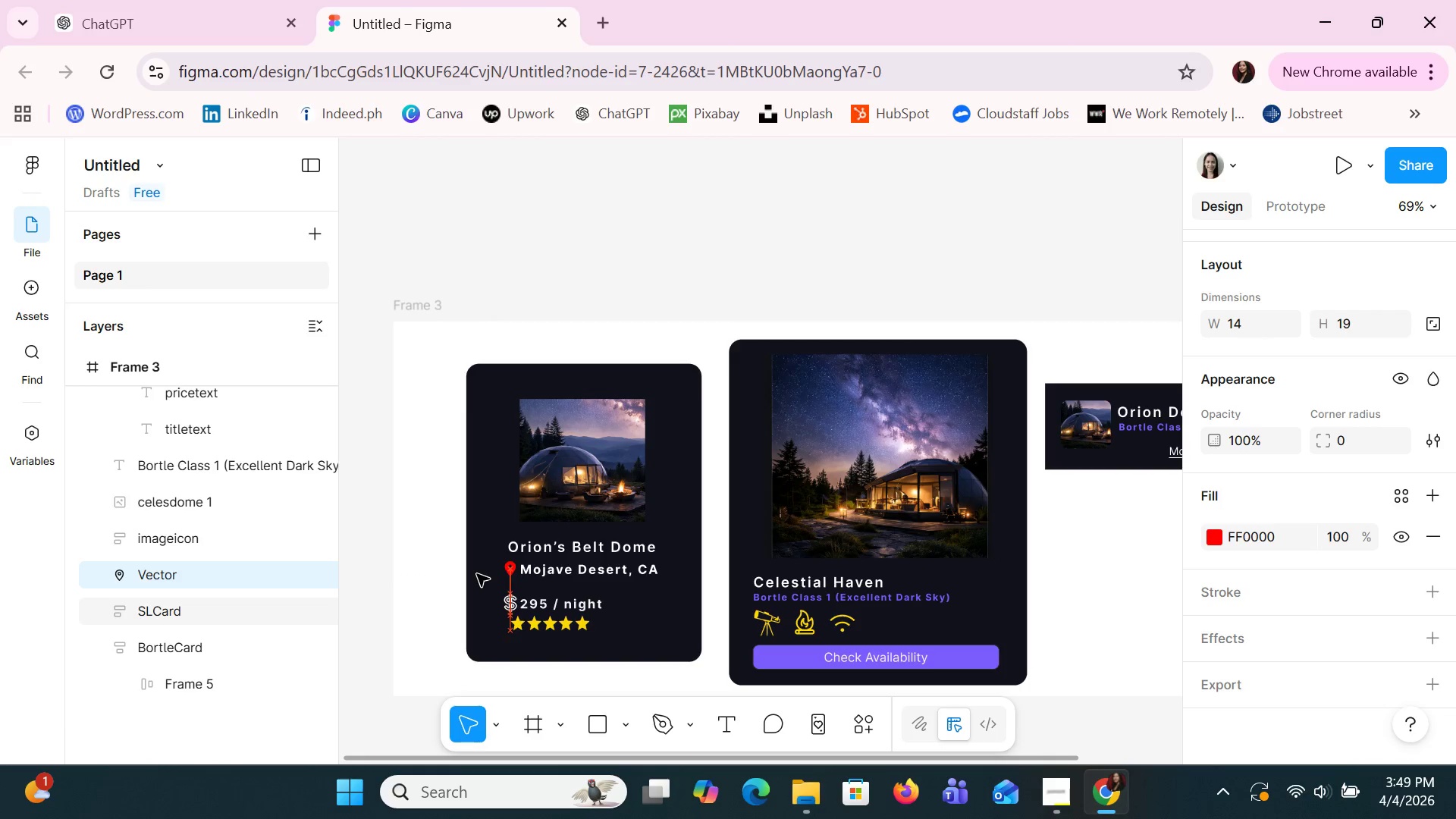 
key(ArrowRight)
 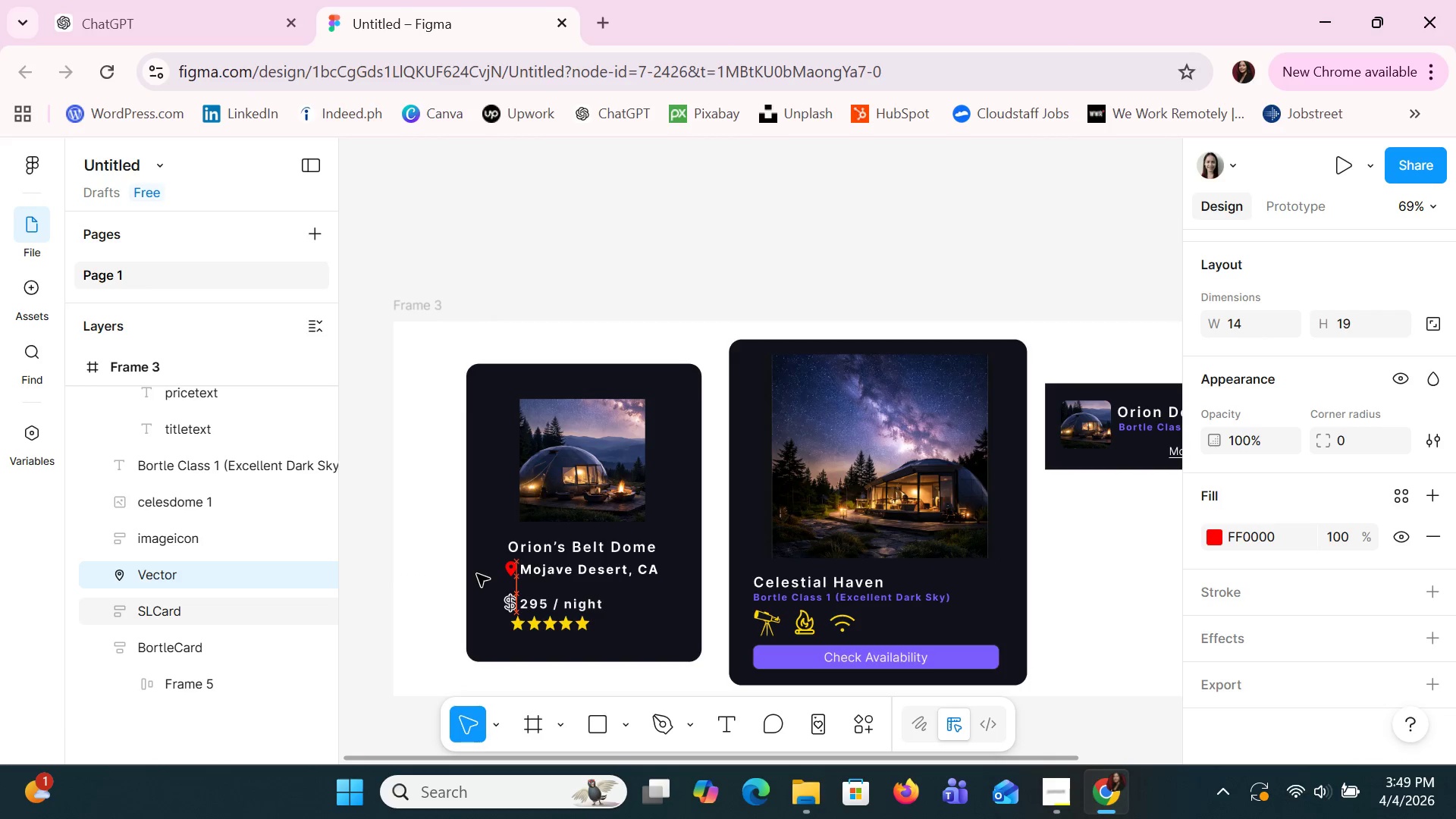 
key(ArrowUp)
 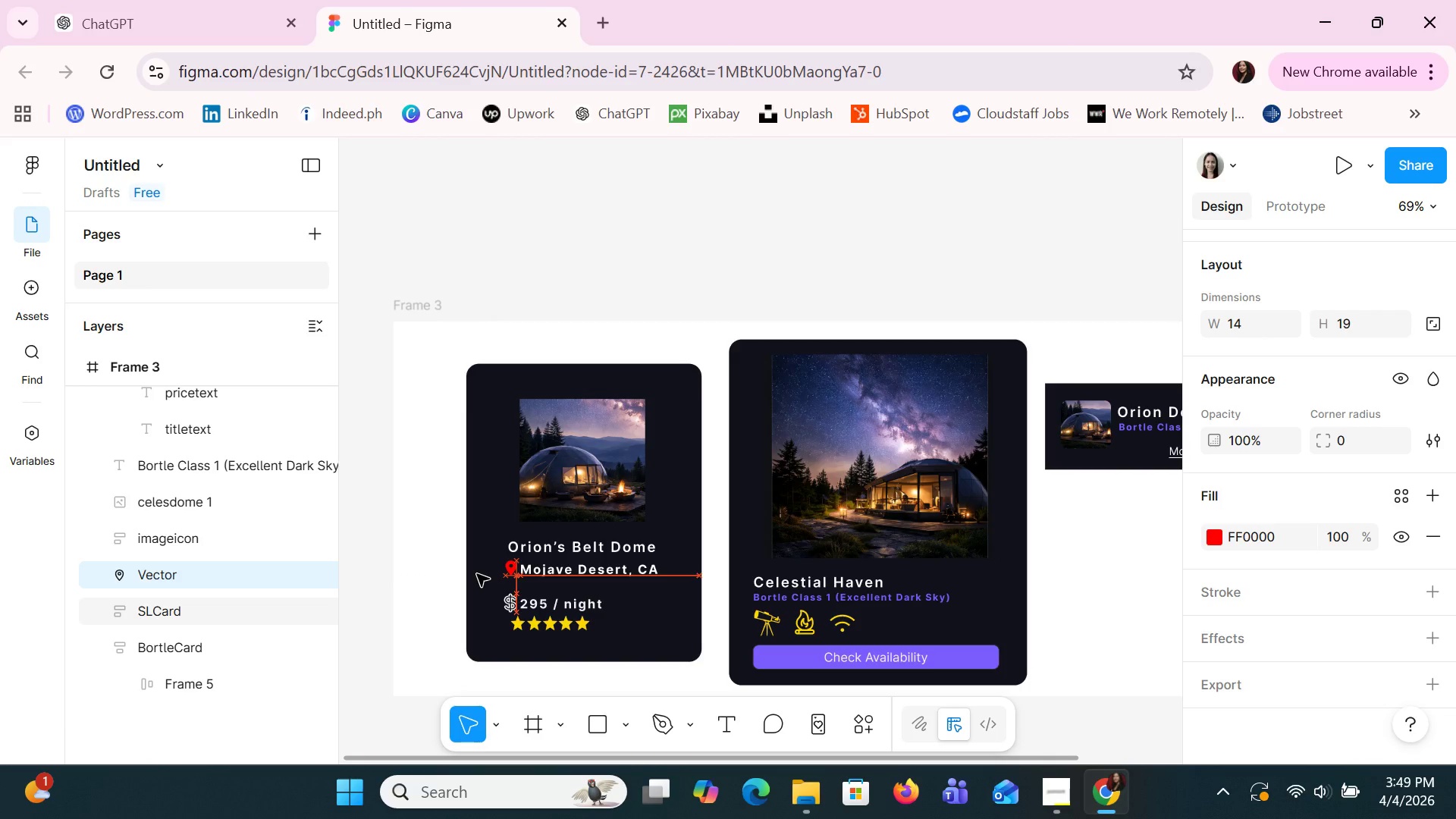 
key(ArrowDown)
 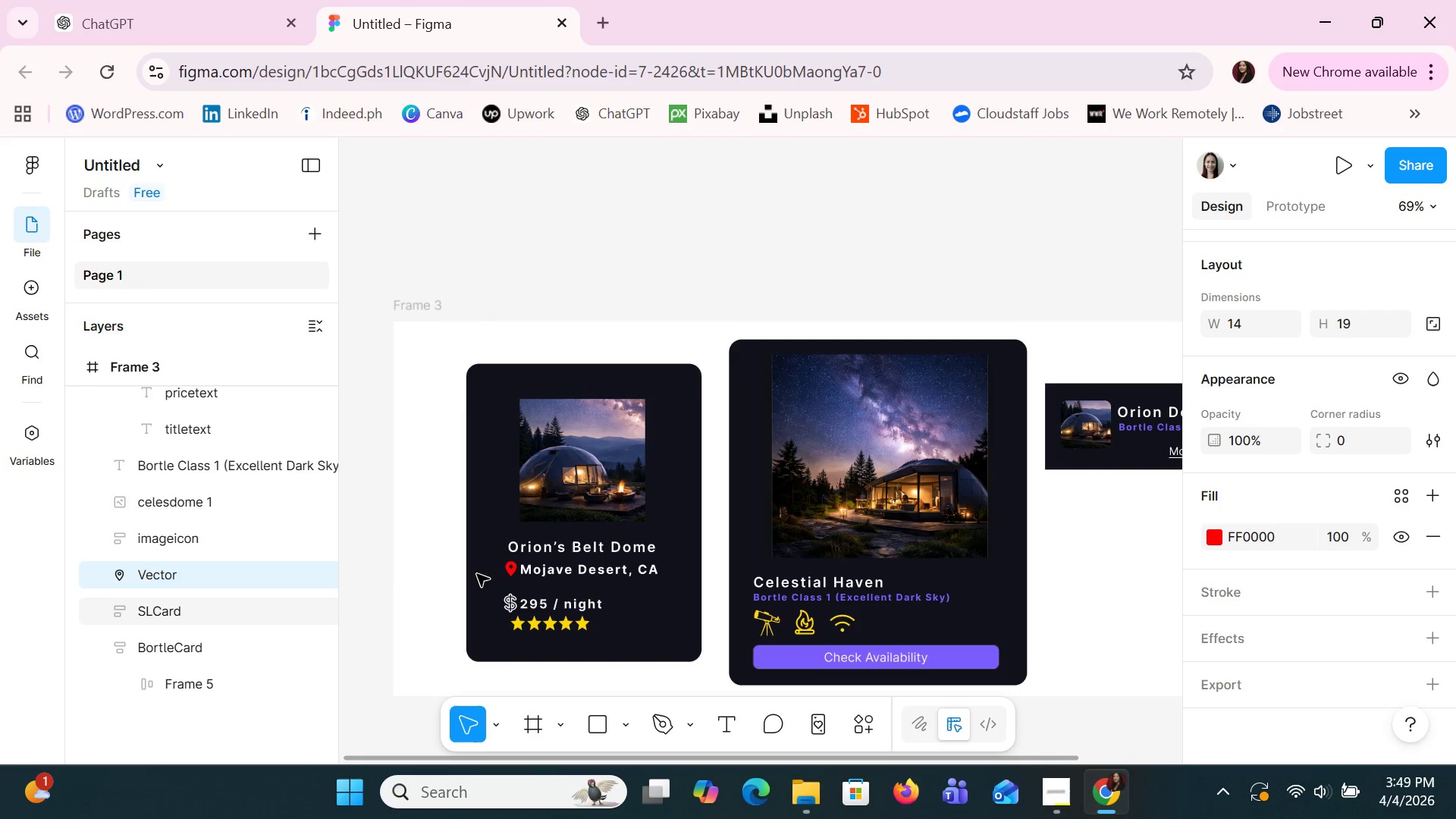 
key(ArrowLeft)
 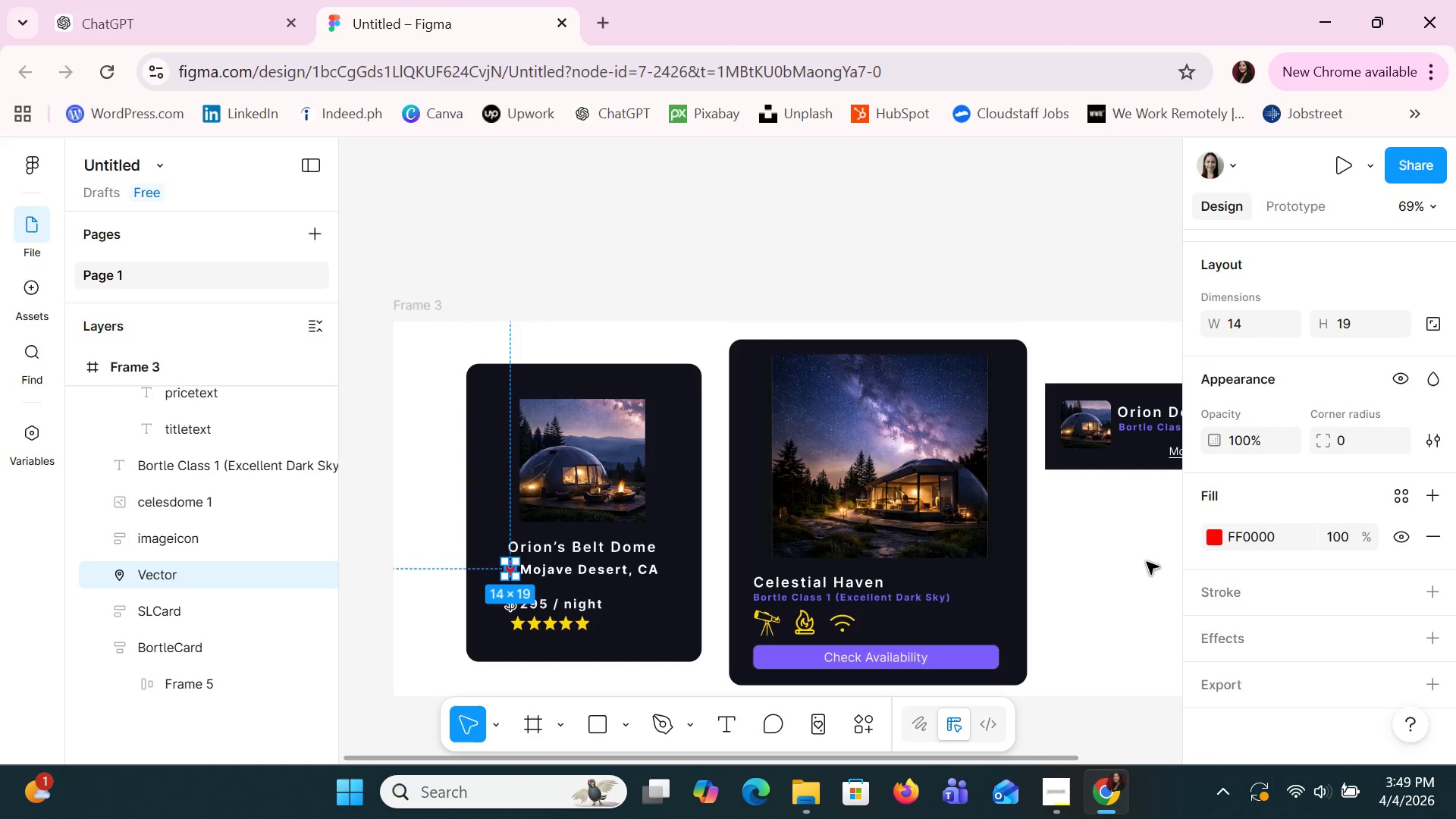 
left_click([438, 470])
 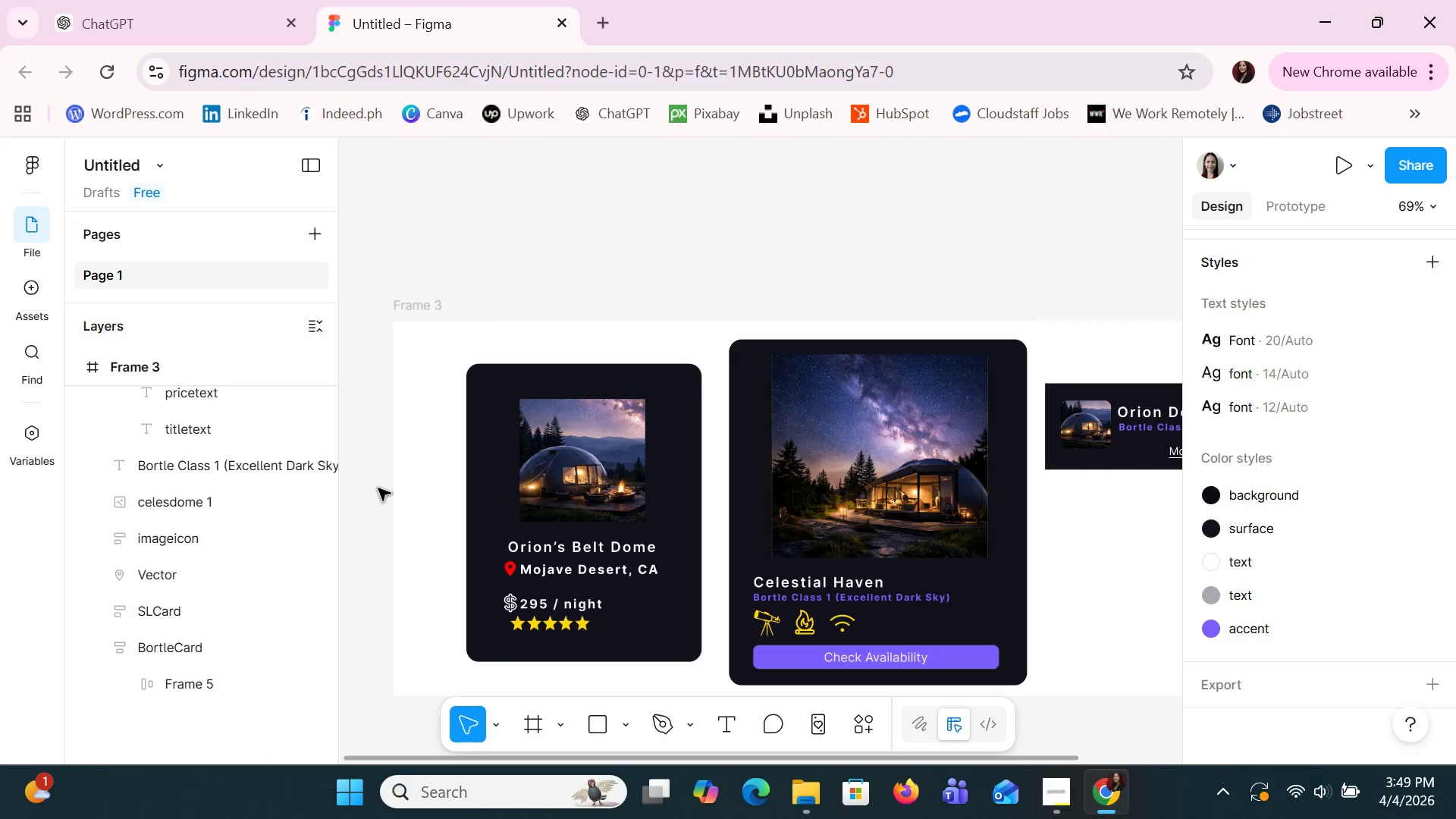 
left_click([225, 356])
 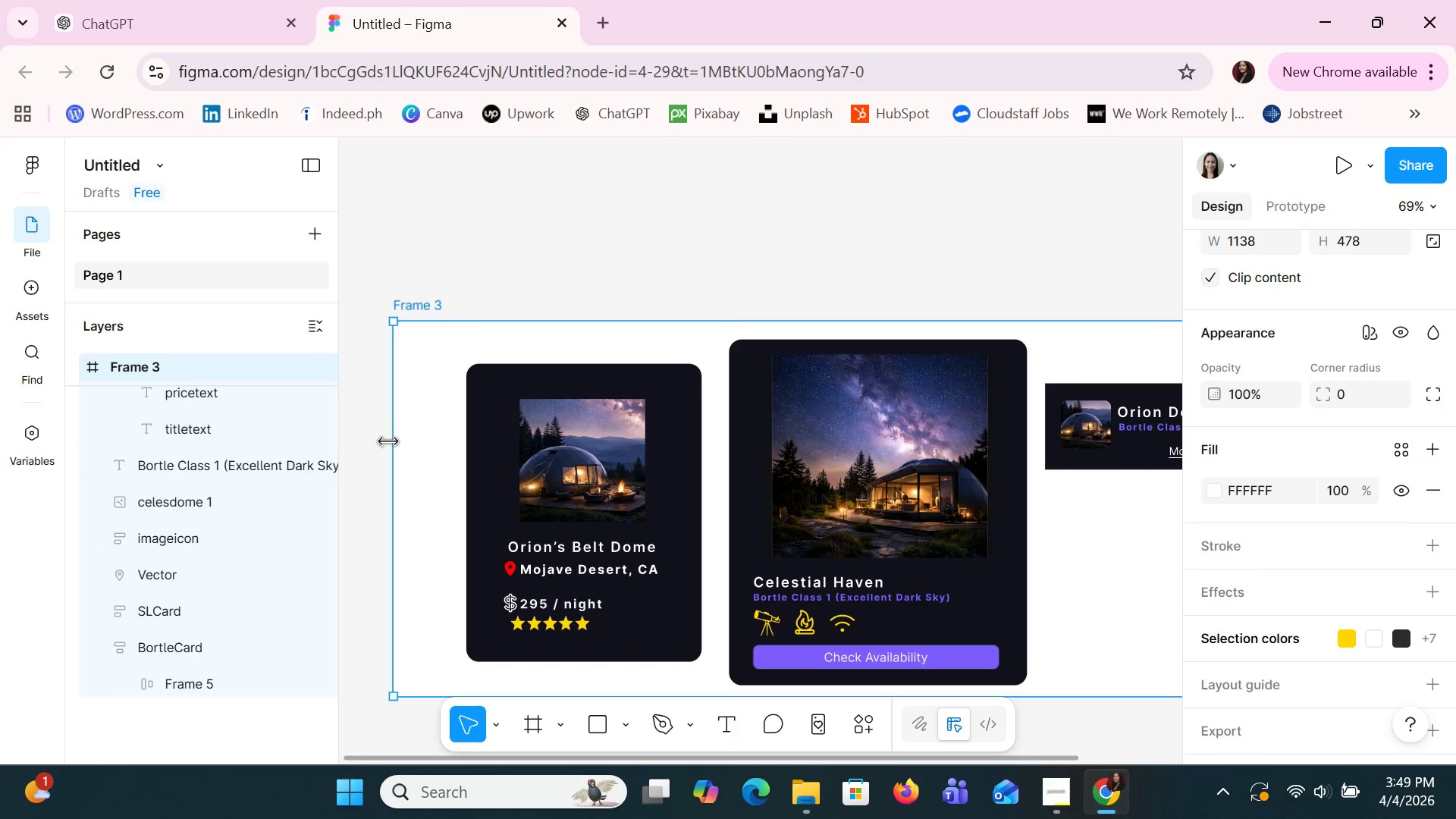 
left_click_drag(start_coordinate=[388, 441], to_coordinate=[384, 492])
 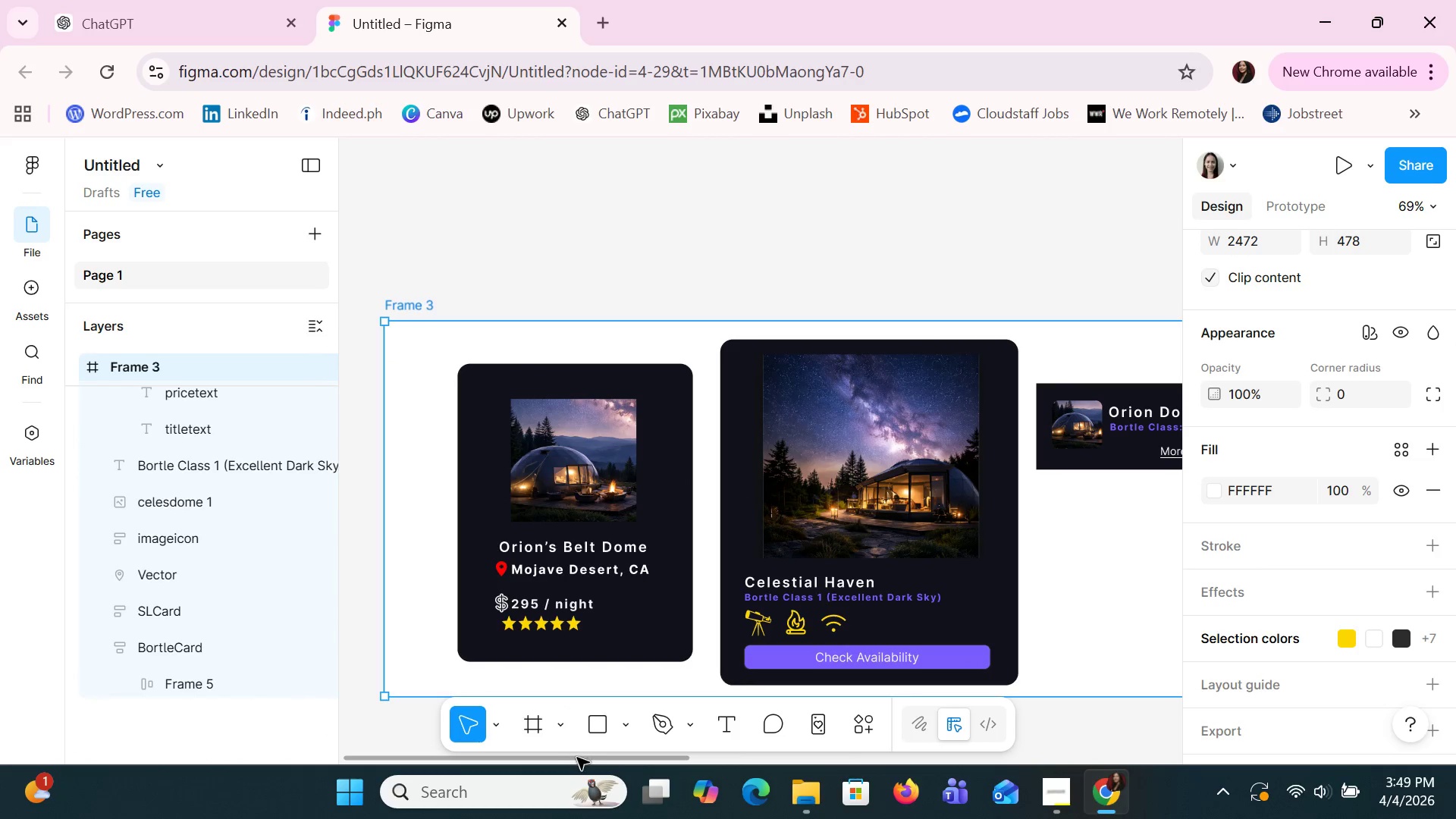 
left_click_drag(start_coordinate=[577, 759], to_coordinate=[1175, 818])
 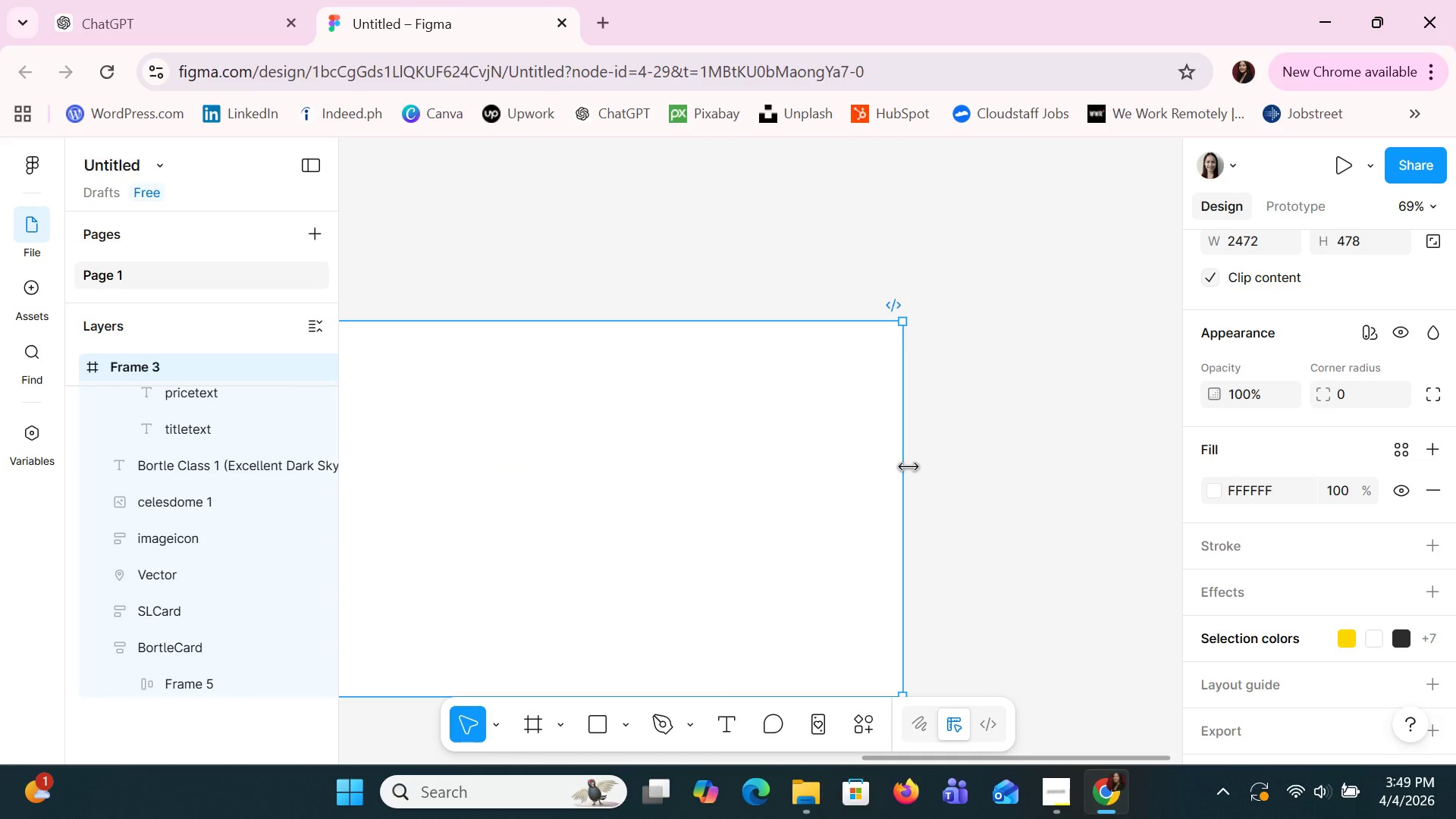 
left_click_drag(start_coordinate=[905, 467], to_coordinate=[623, 483])
 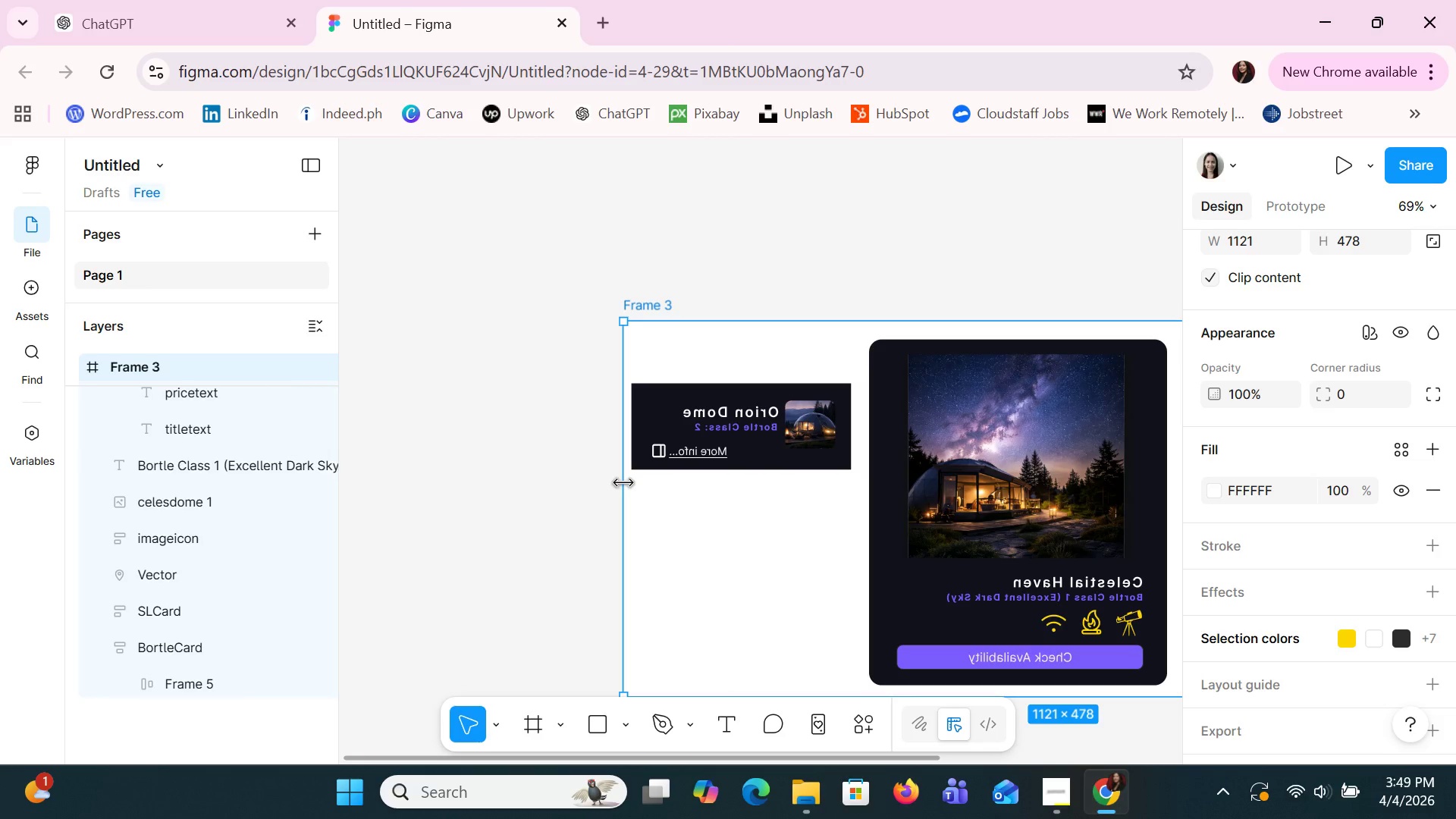 
key(Control+Z)
 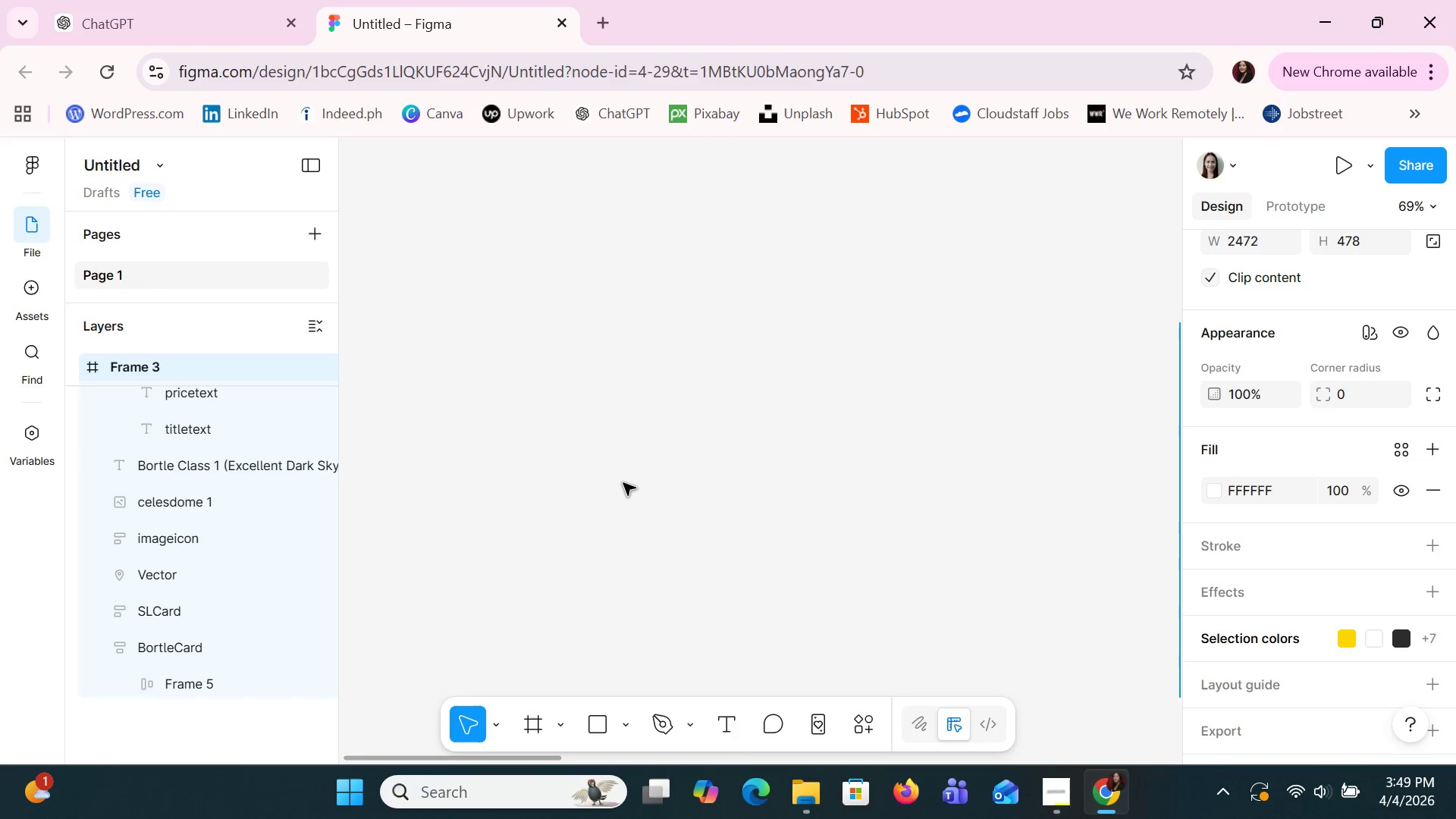 
key(Control+Z)
 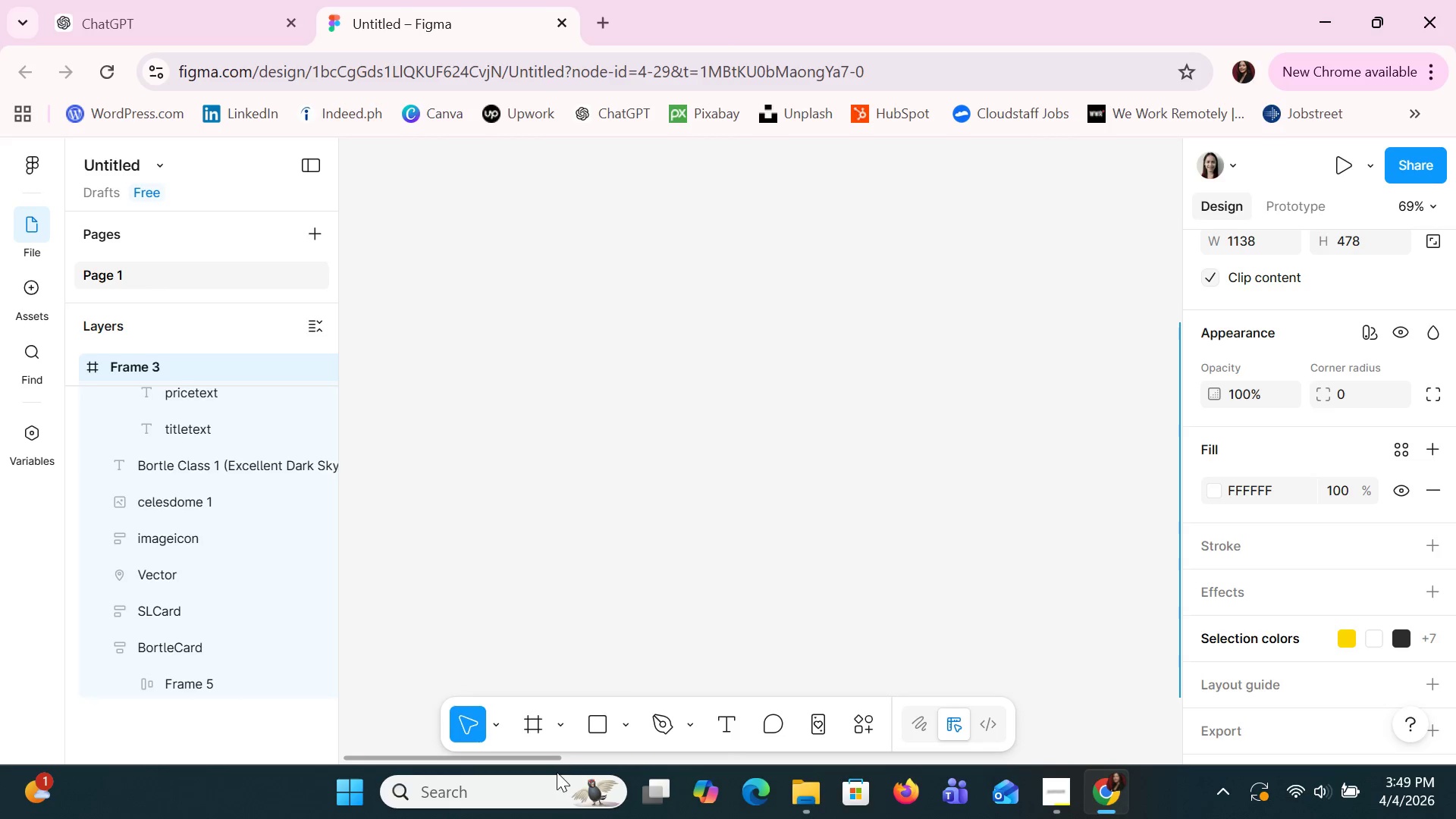 
left_click_drag(start_coordinate=[544, 764], to_coordinate=[723, 779])
 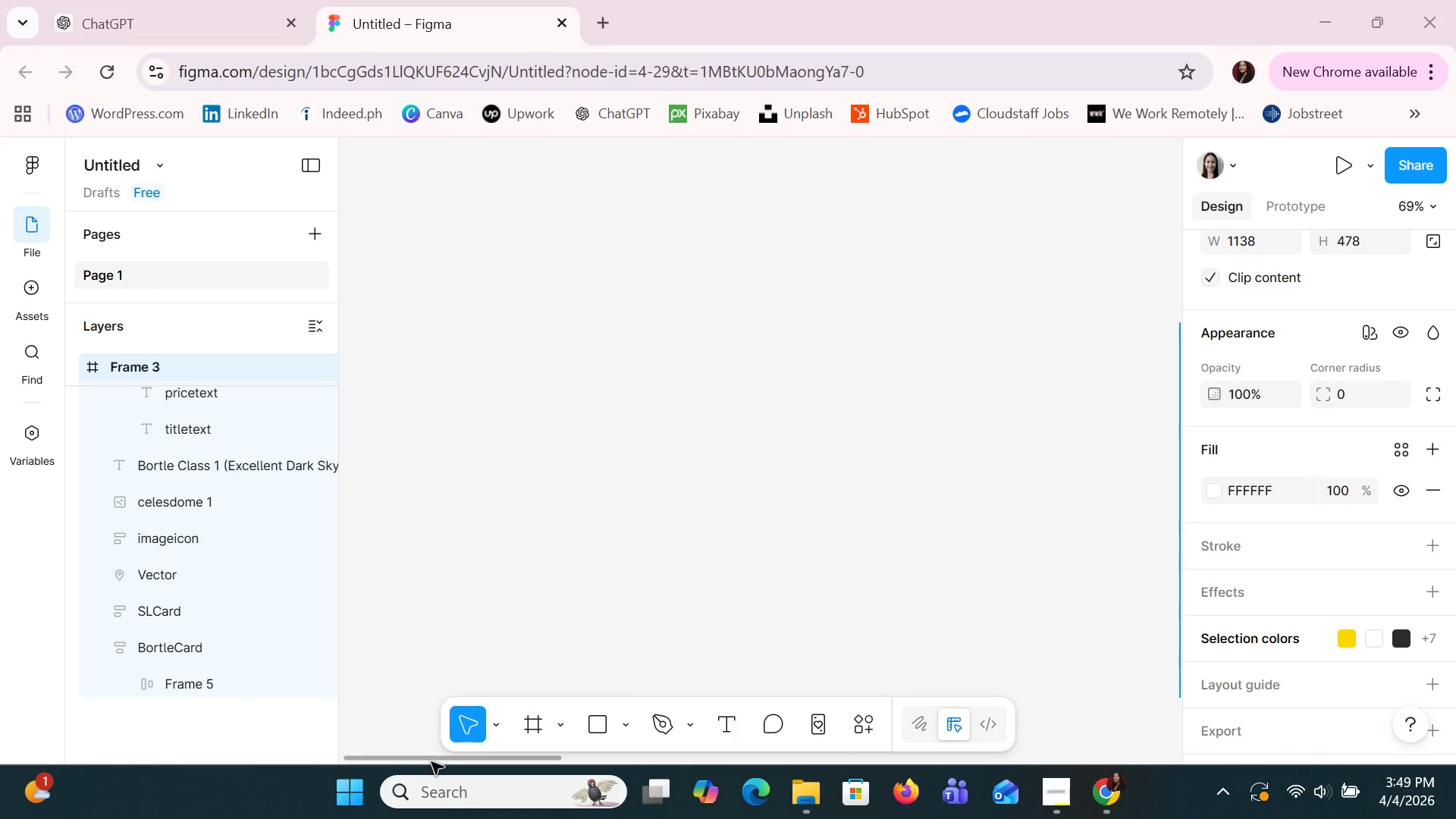 
left_click_drag(start_coordinate=[428, 758], to_coordinate=[1021, 742])
 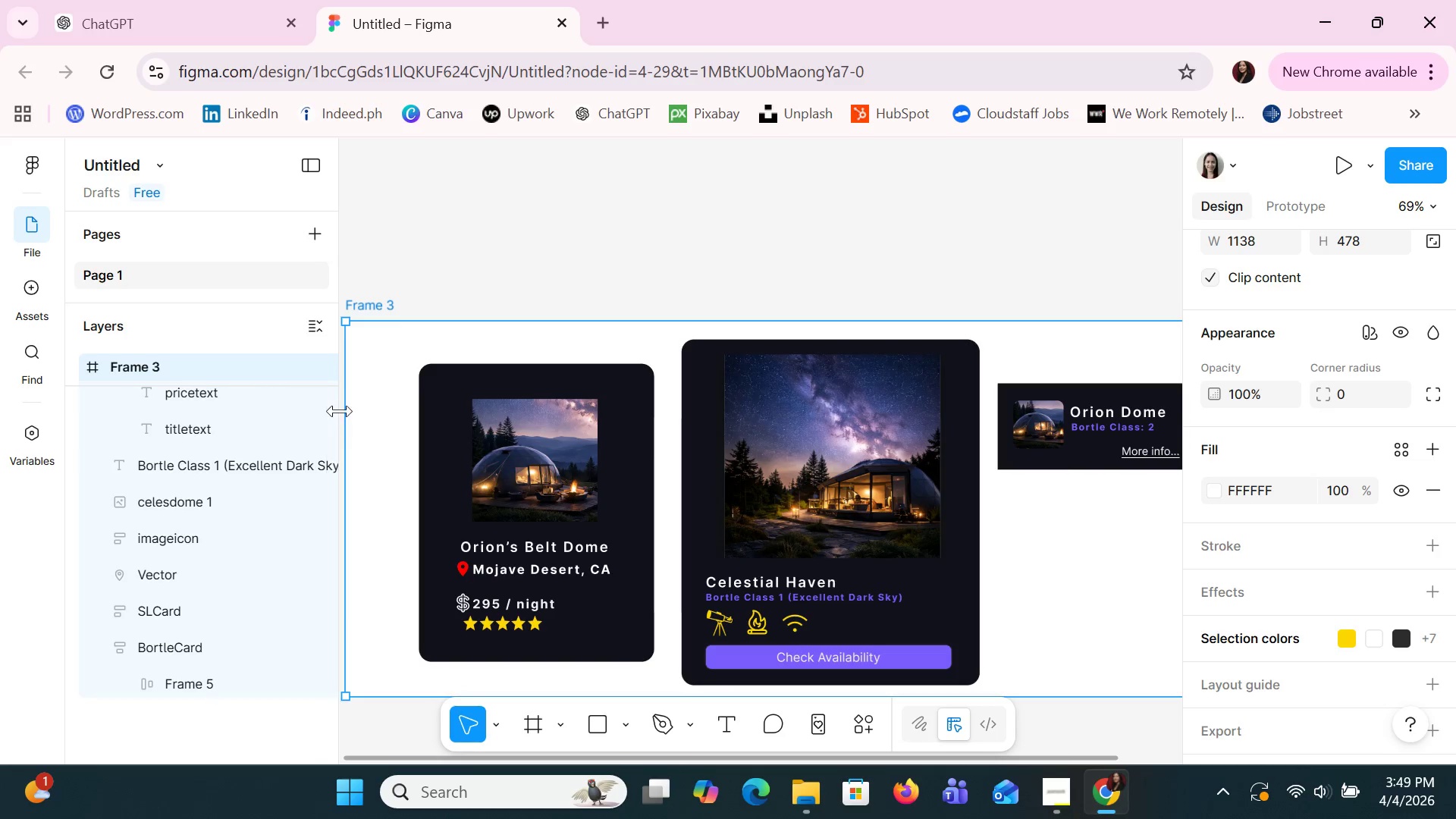 
left_click_drag(start_coordinate=[347, 416], to_coordinate=[355, 429])
 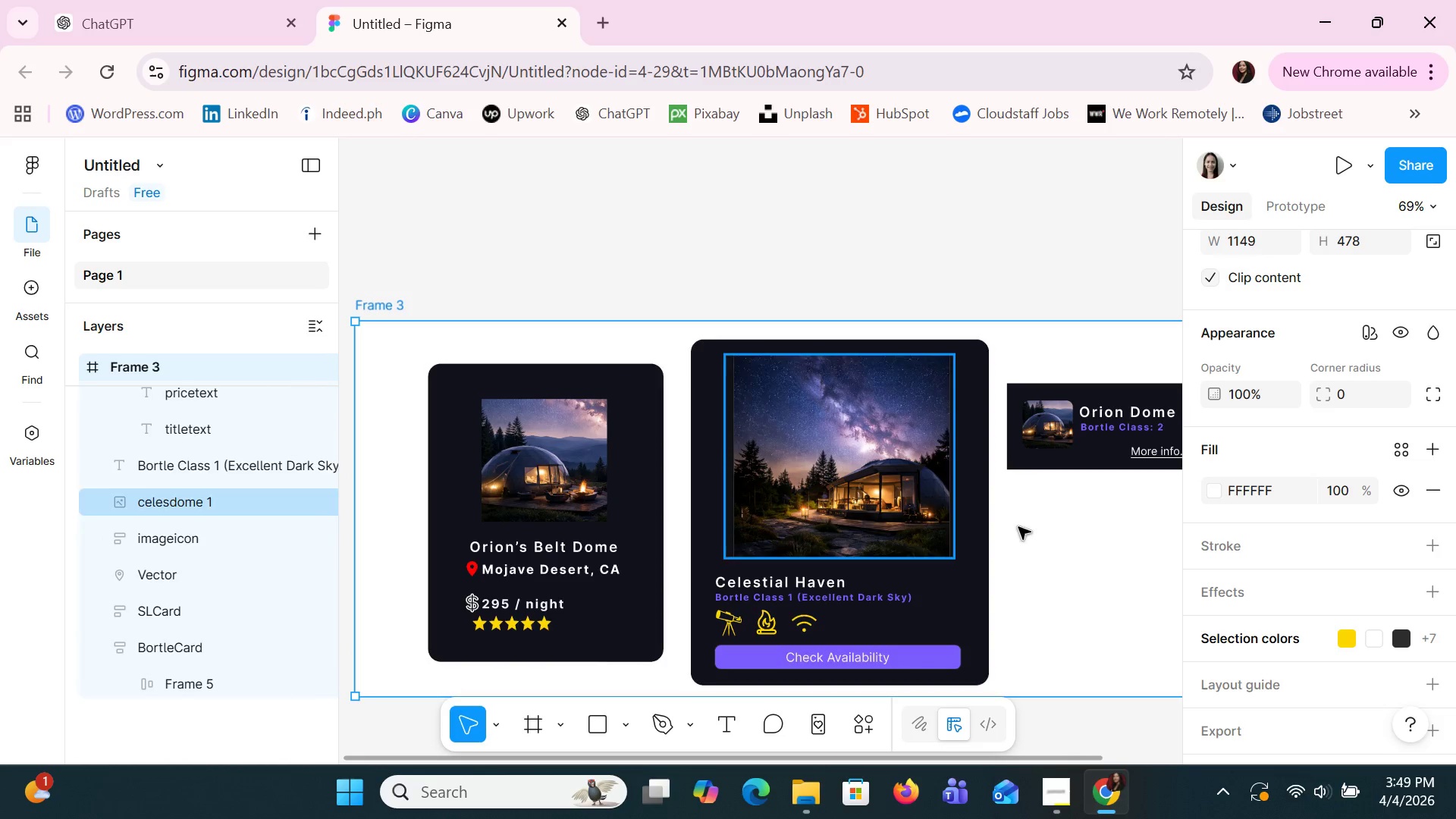 
hold_key(key=ControlLeft, duration=0.81)
scroll: coordinate [921, 563], scroll_direction: down, amount: 4.0
 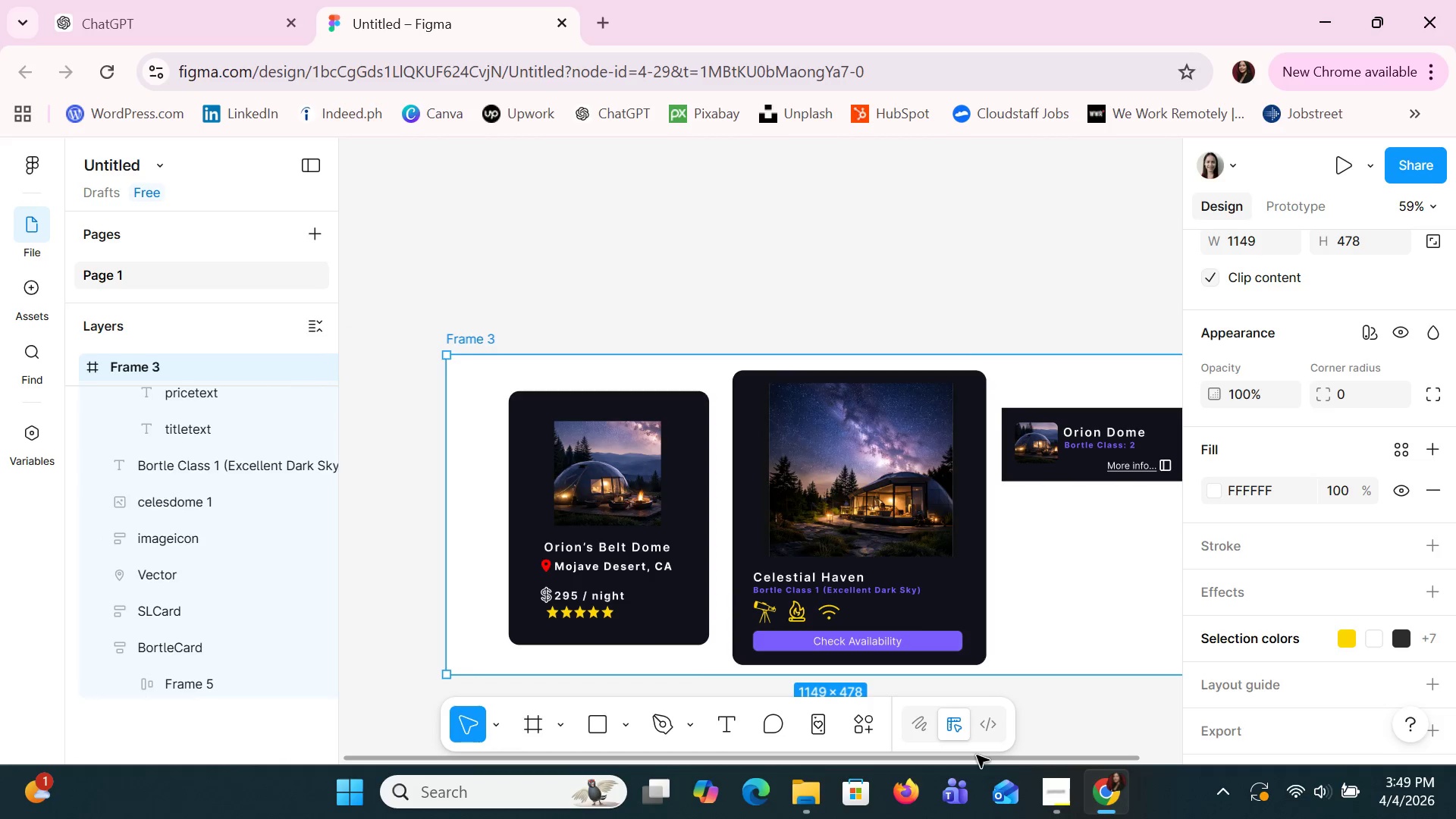 
left_click_drag(start_coordinate=[981, 760], to_coordinate=[1040, 785])
 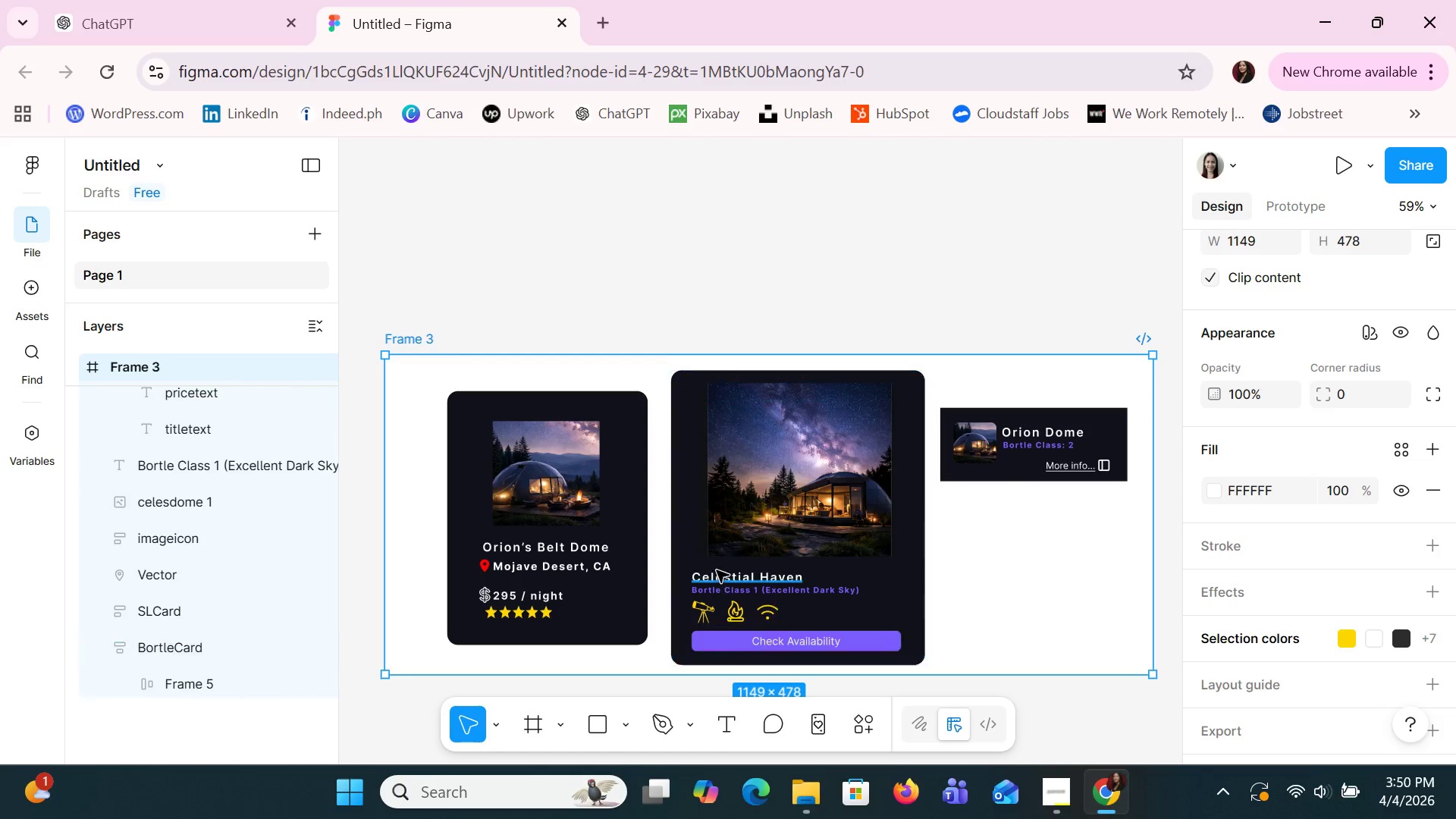 
hold_key(key=ControlLeft, duration=1.5)
 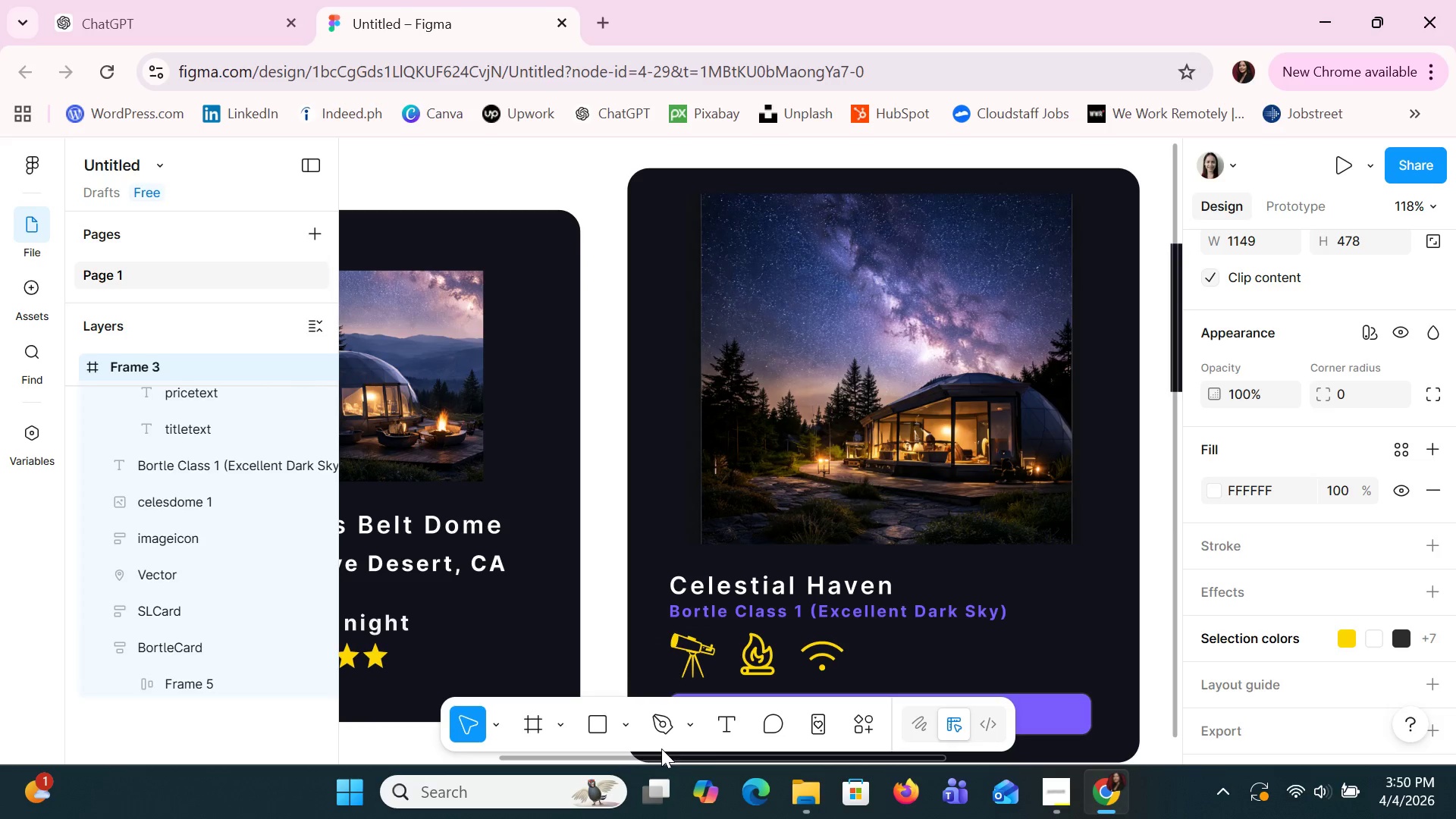 
key(Control+ControlLeft)
 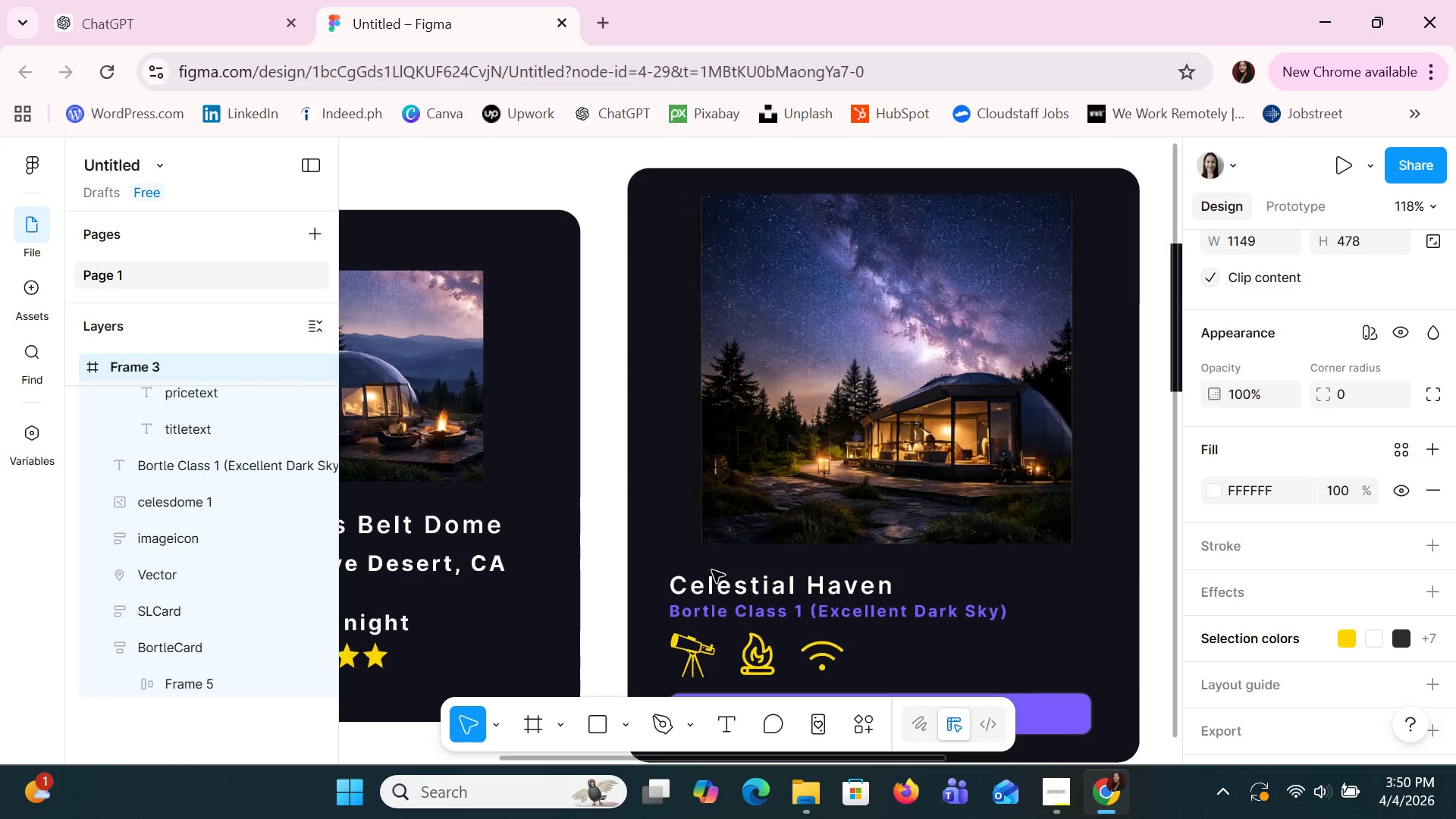 
key(Control+ControlLeft)
 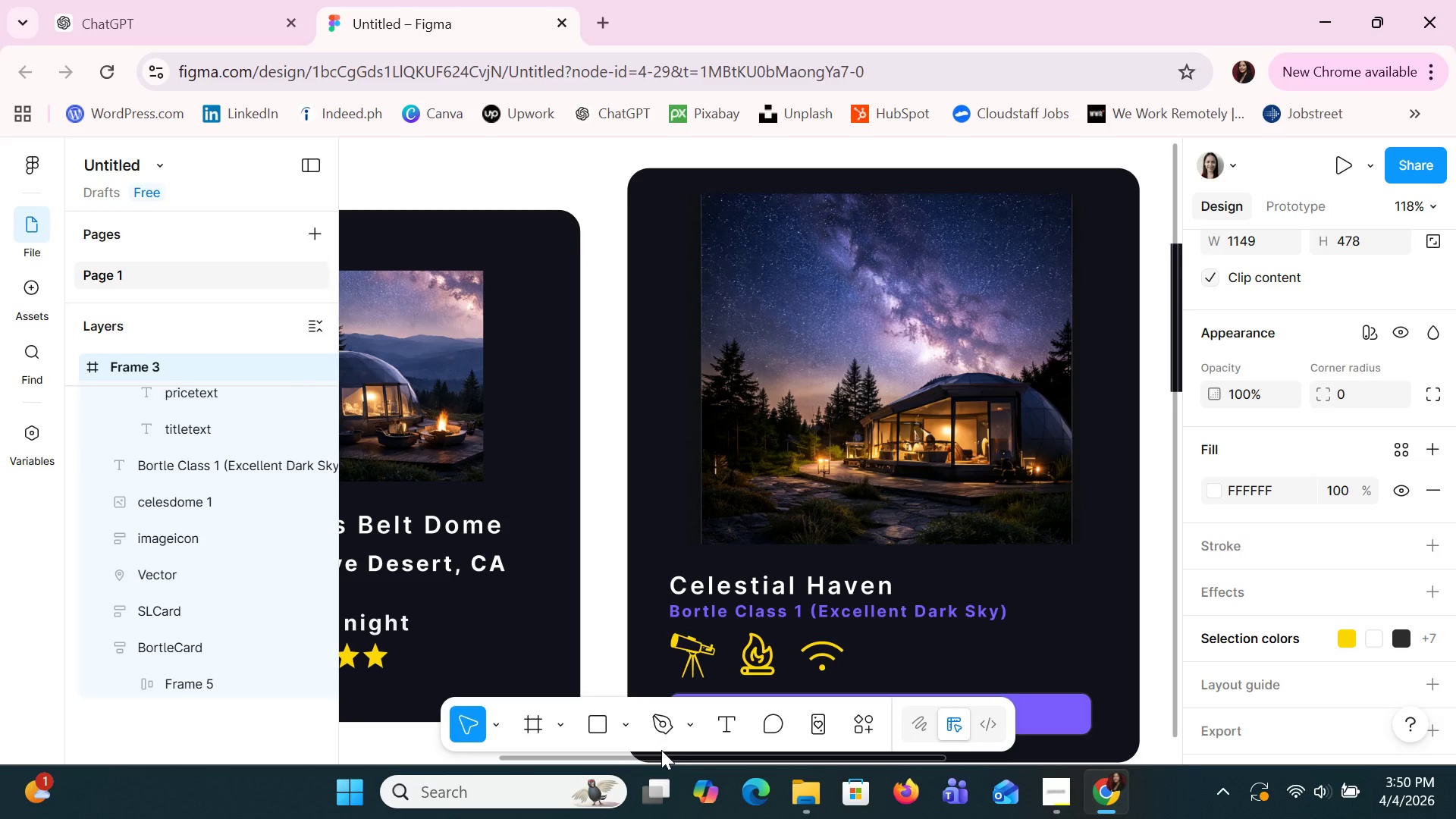 
scroll: coordinate [715, 569], scroll_direction: up, amount: 12.0
 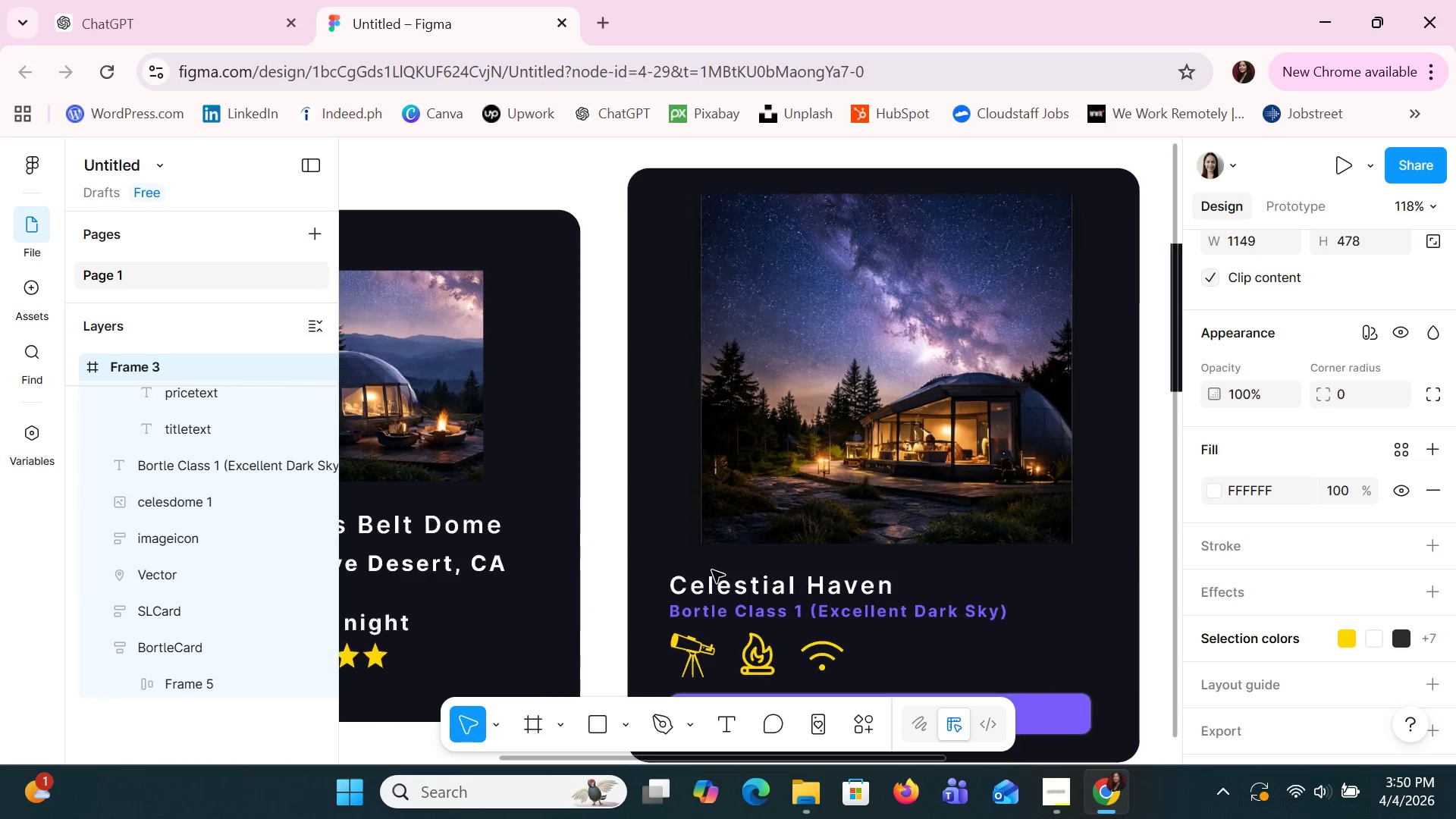 
left_click_drag(start_coordinate=[661, 750], to_coordinate=[400, 698])
 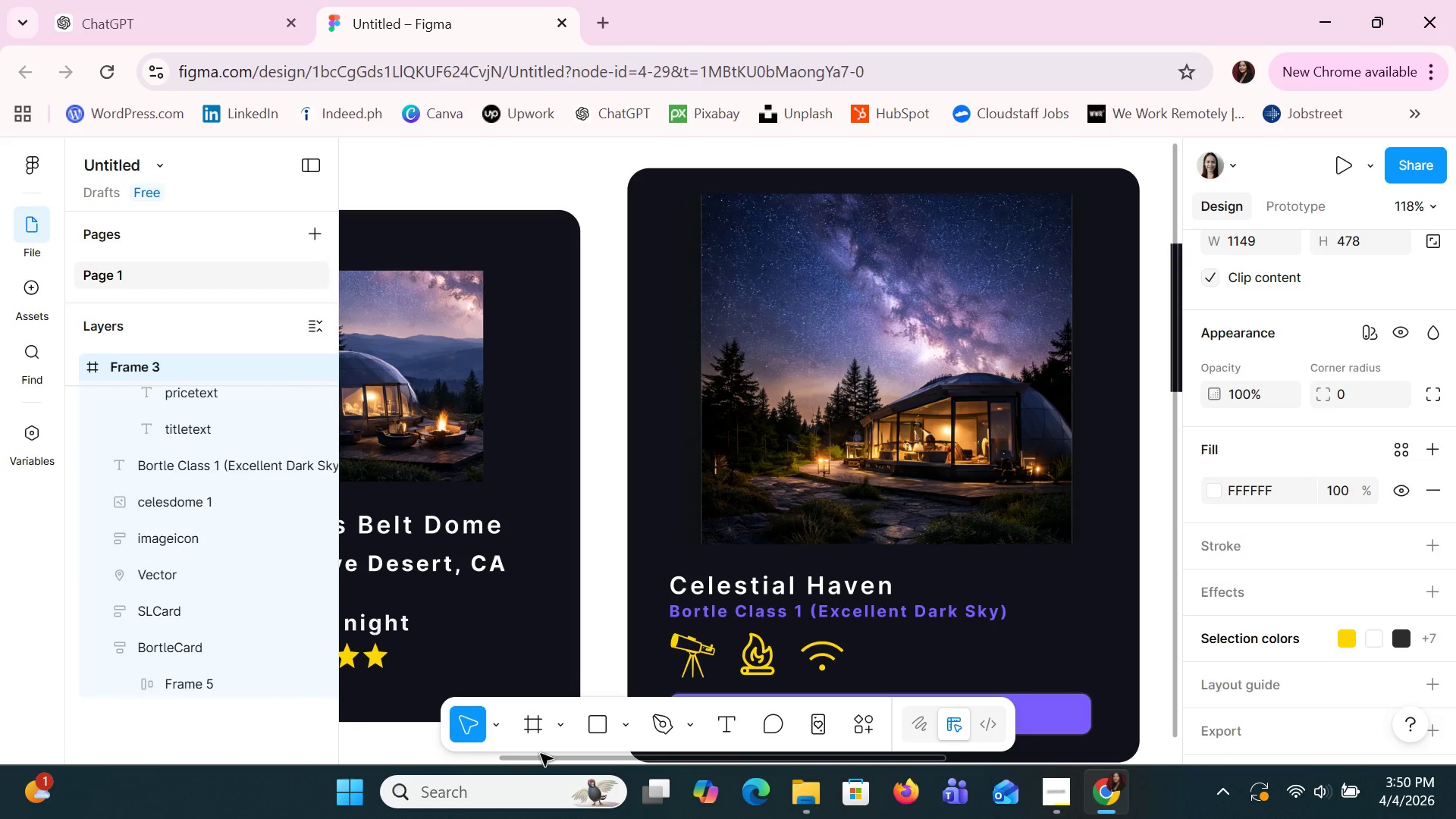 
left_click_drag(start_coordinate=[541, 756], to_coordinate=[421, 756])
 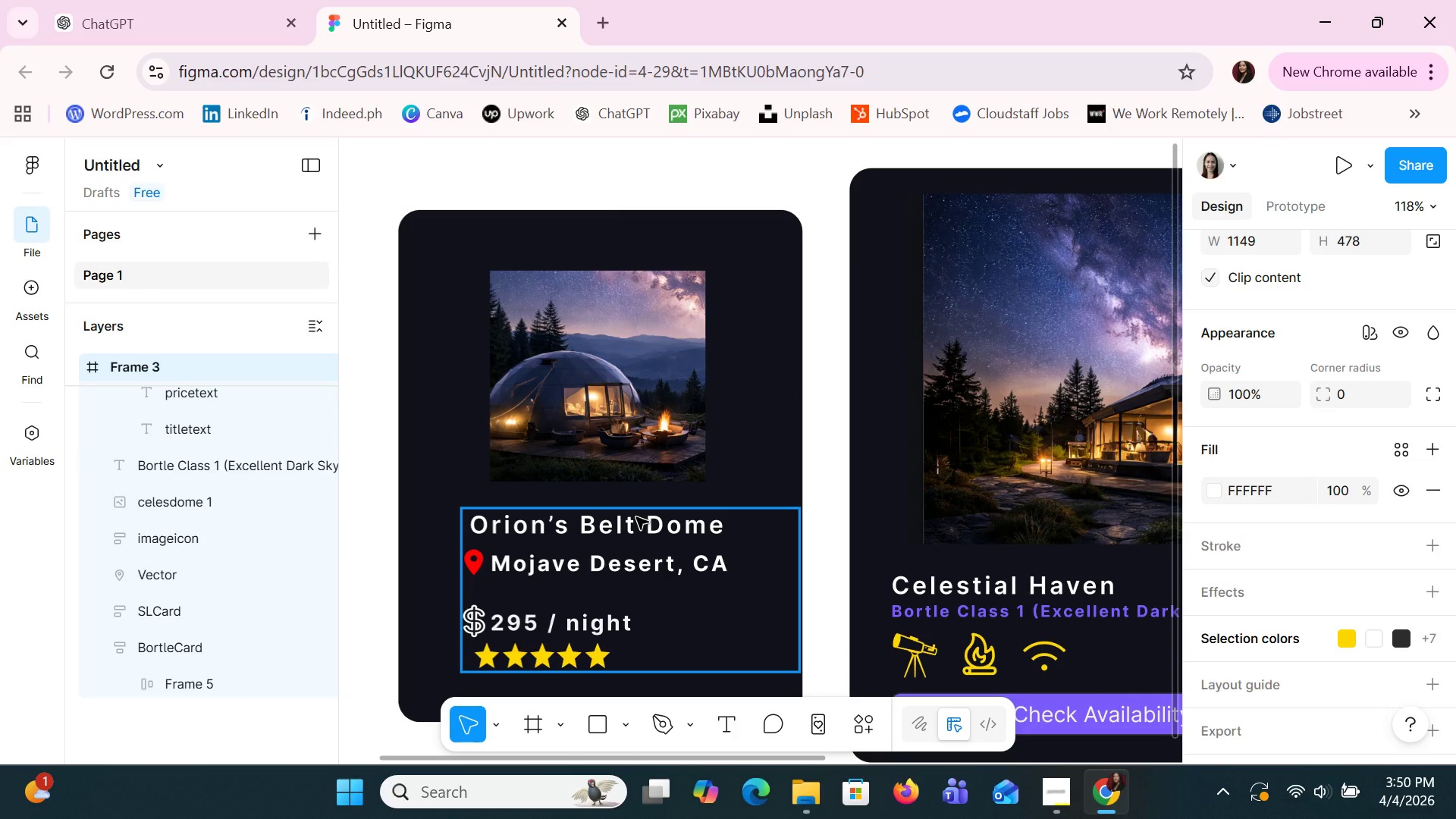 
scroll: coordinate [636, 517], scroll_direction: none, amount: 0.0
 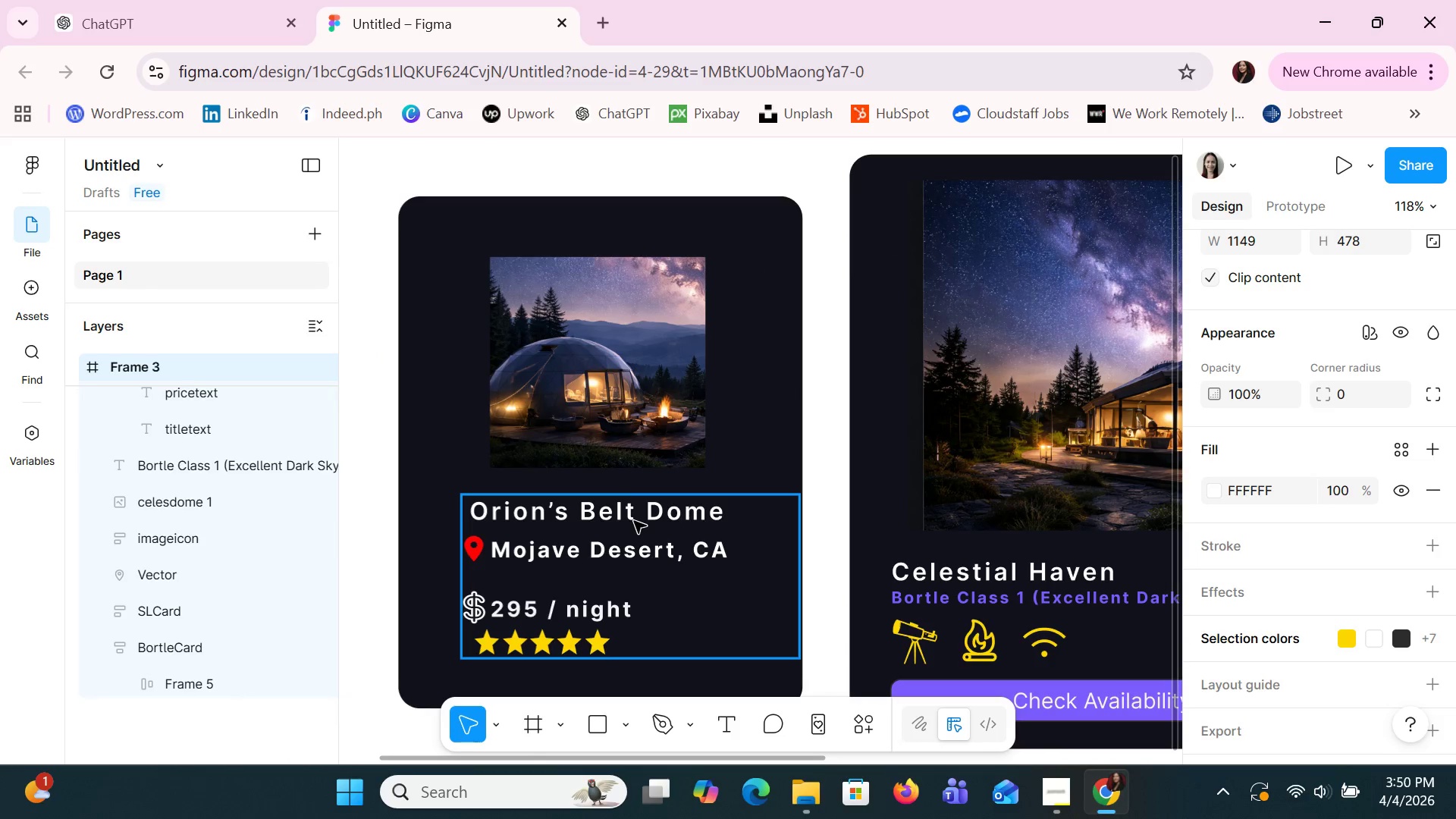 
left_click([634, 521])
 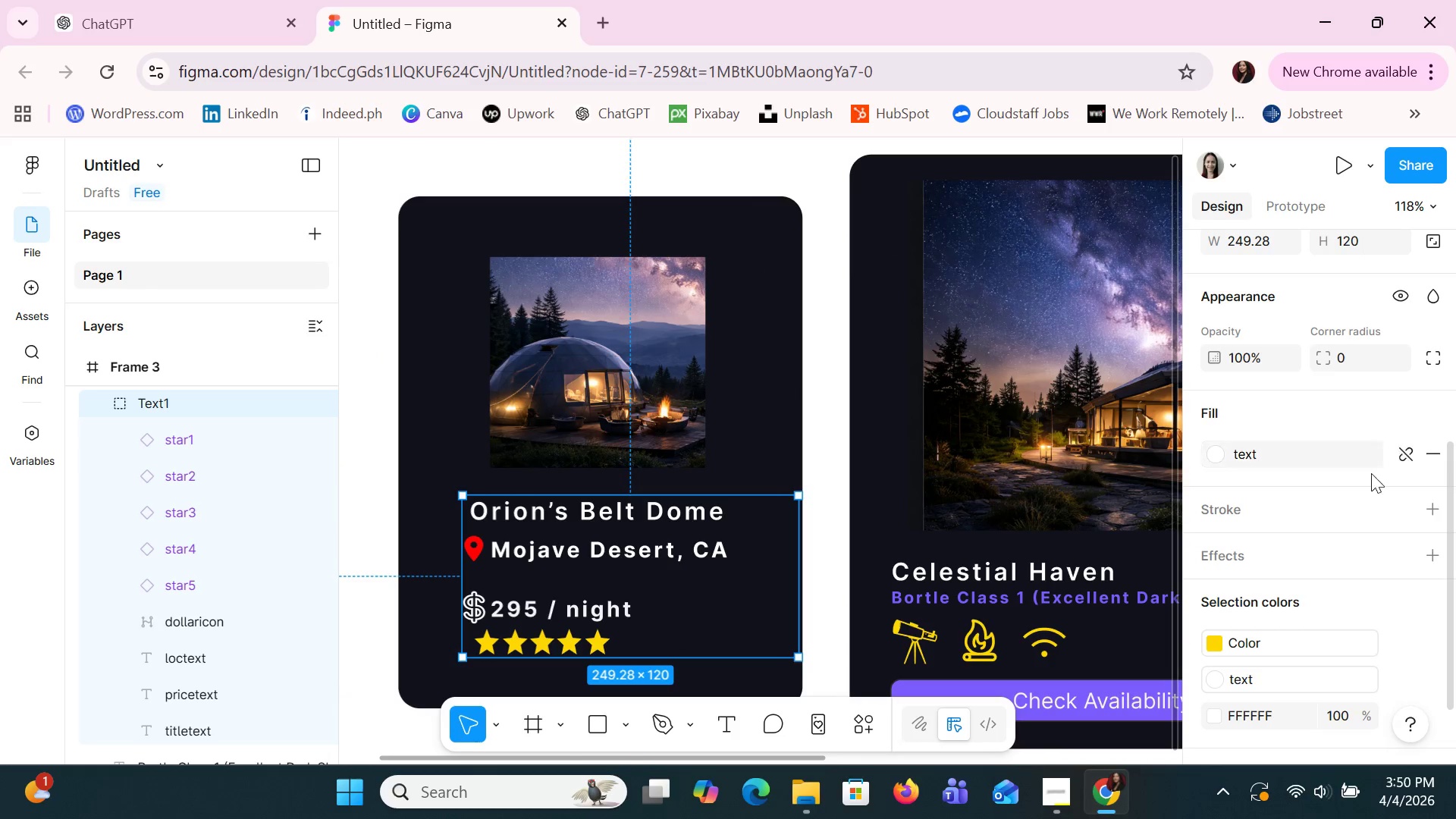 
scroll: coordinate [1243, 599], scroll_direction: up, amount: 1.0
 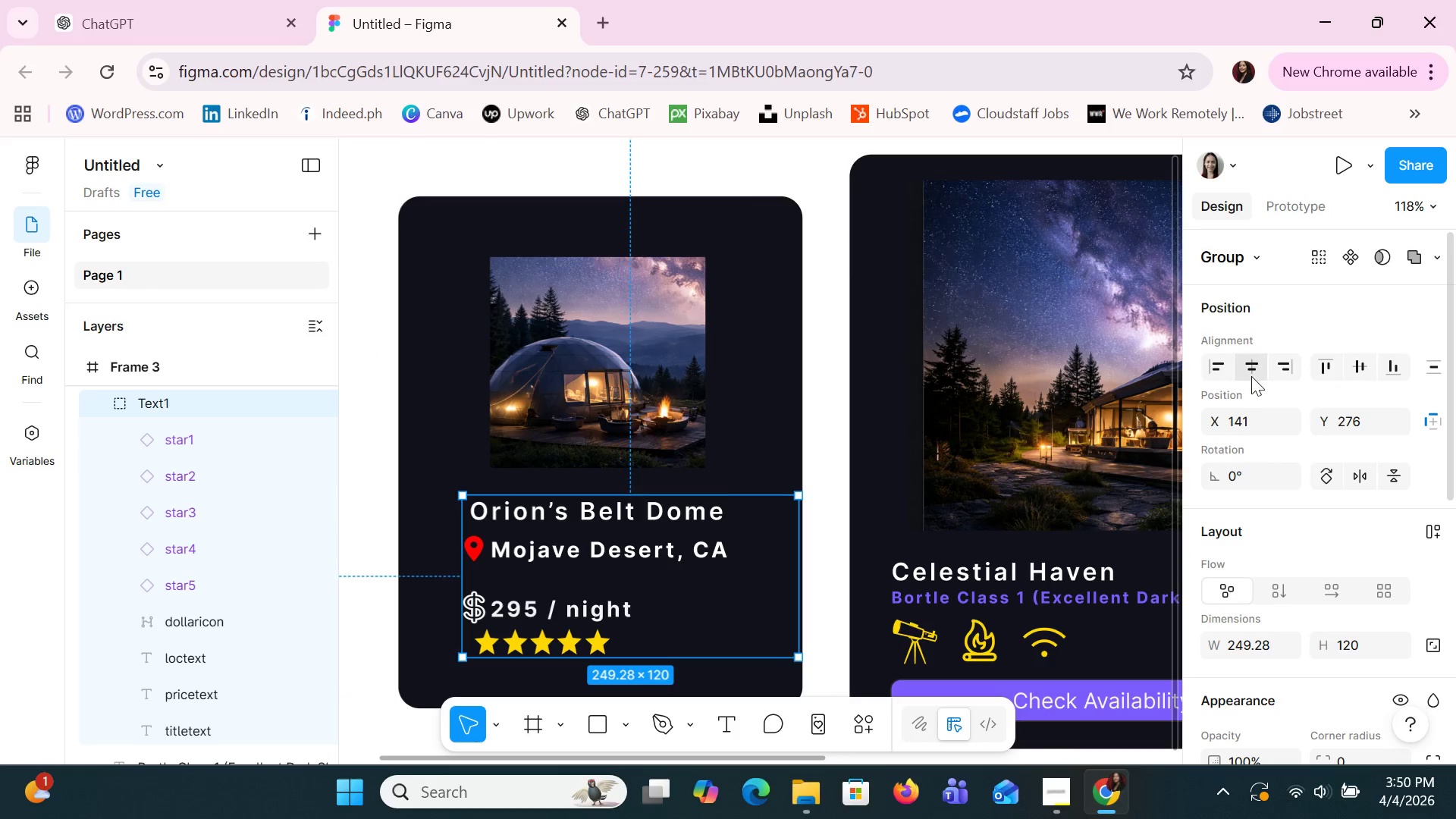 
left_click([1251, 375])
 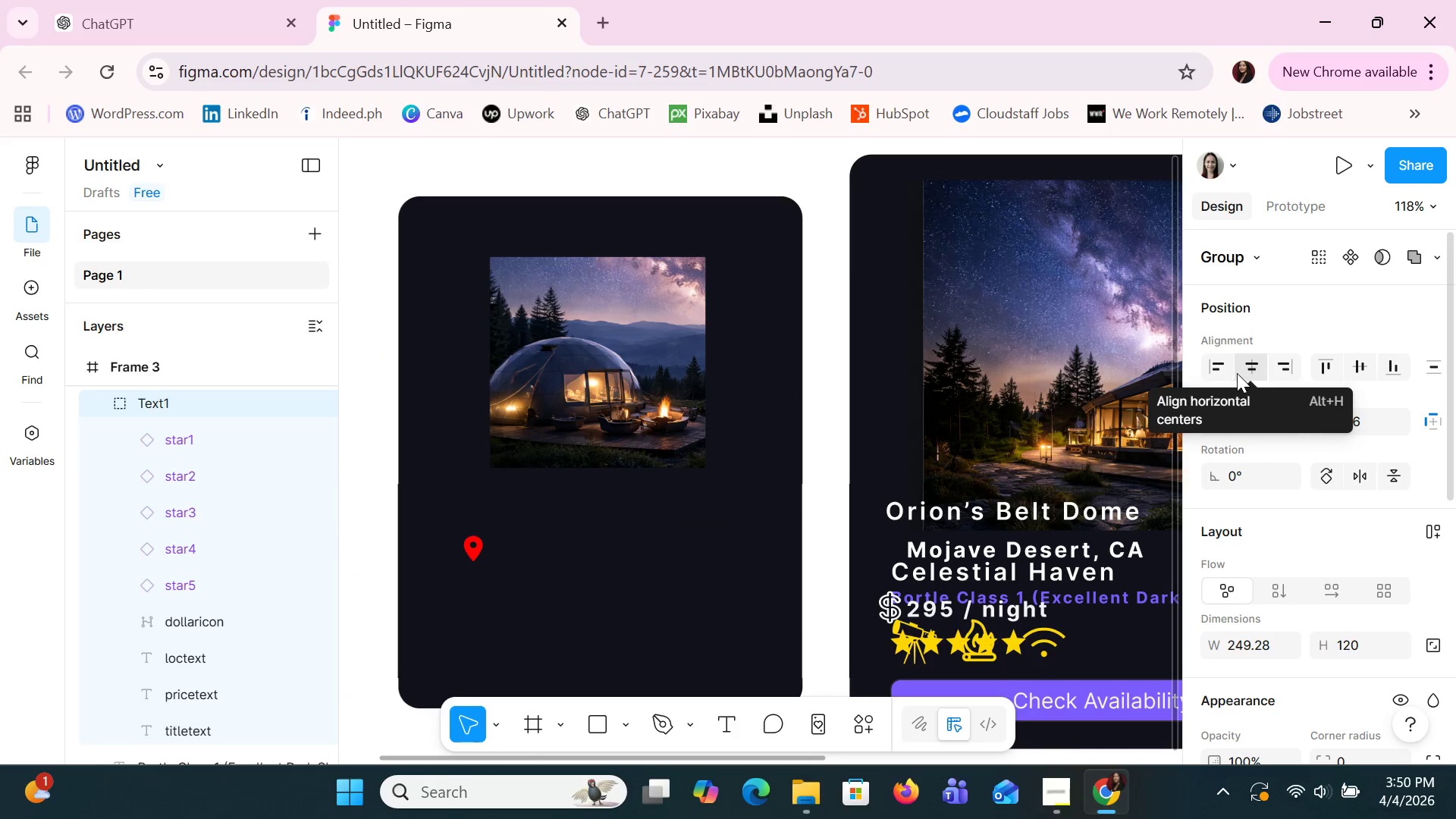 
left_click([1216, 367])
 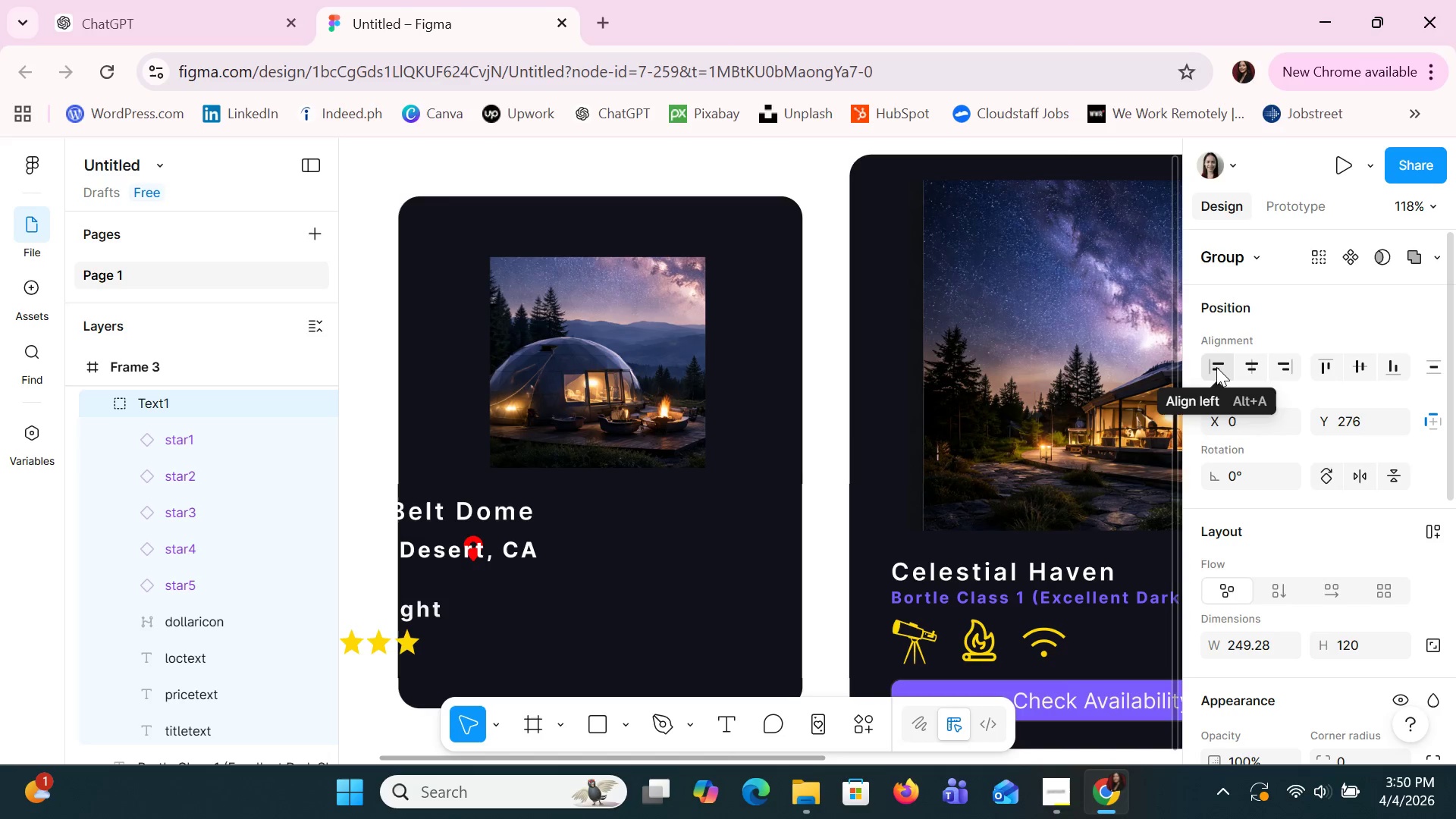 
key(Control+Z)
 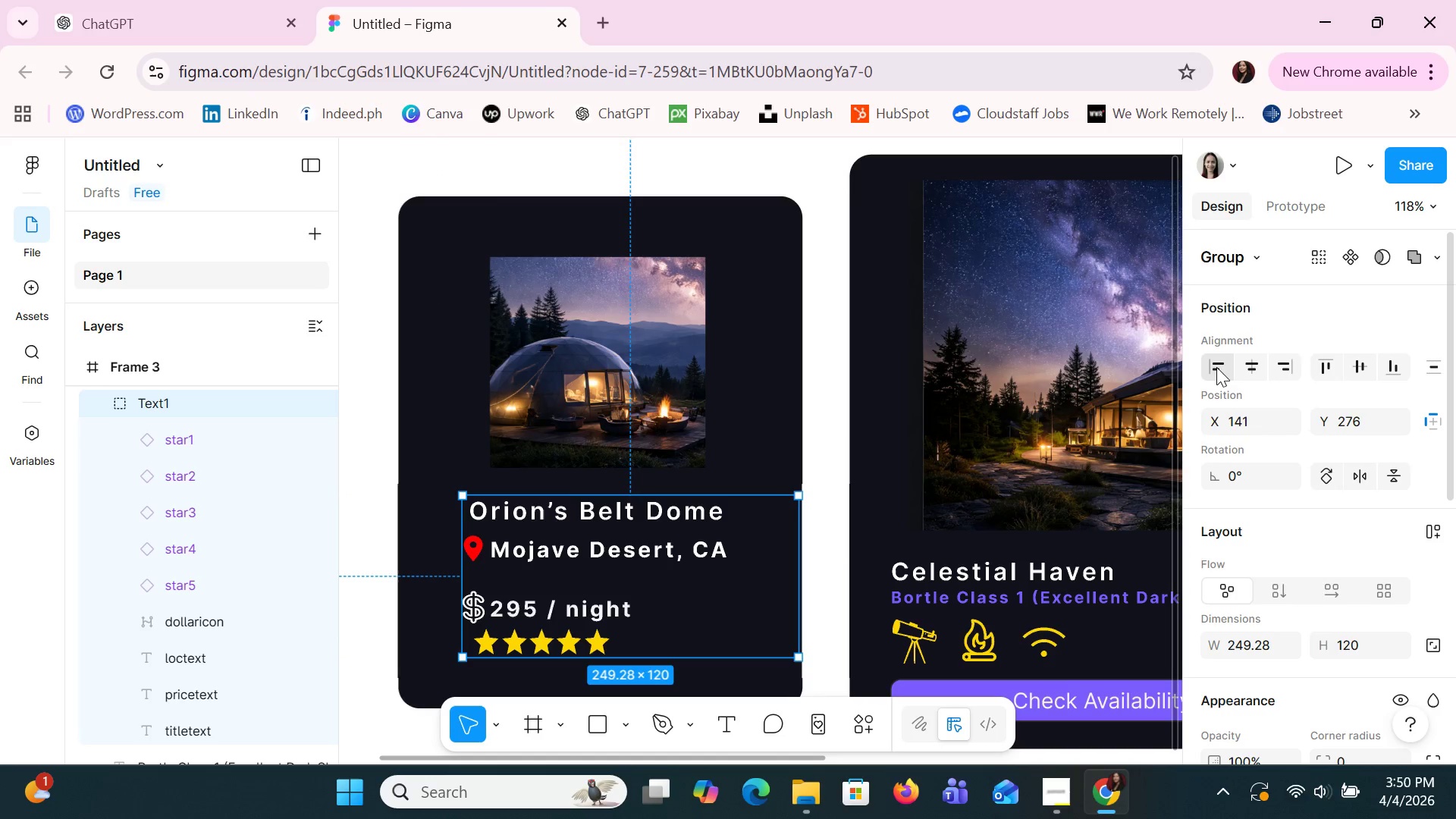 
key(Control+Z)
 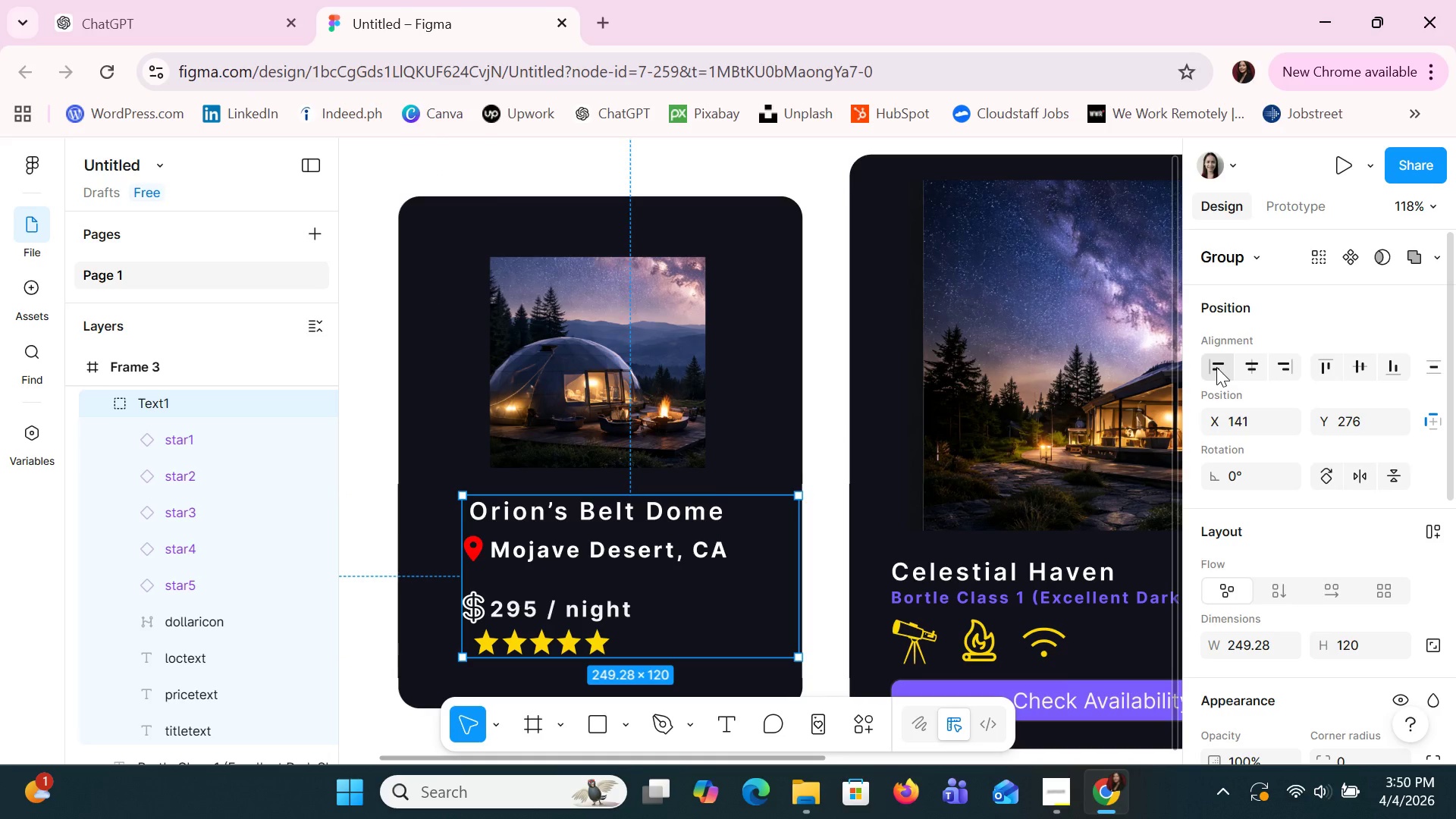 
scroll: coordinate [1312, 583], scroll_direction: down, amount: 4.0
 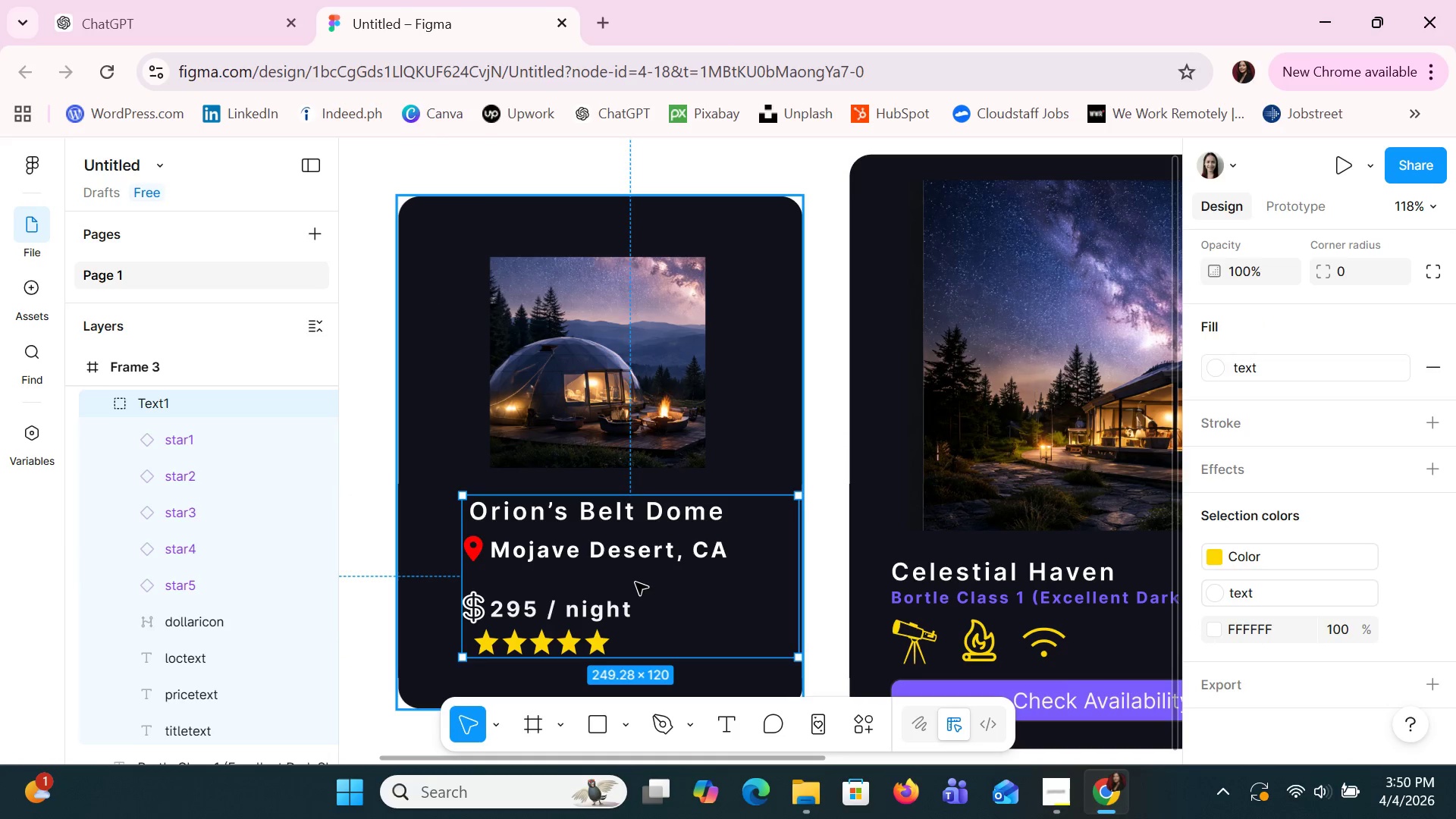 
left_click([637, 582])
 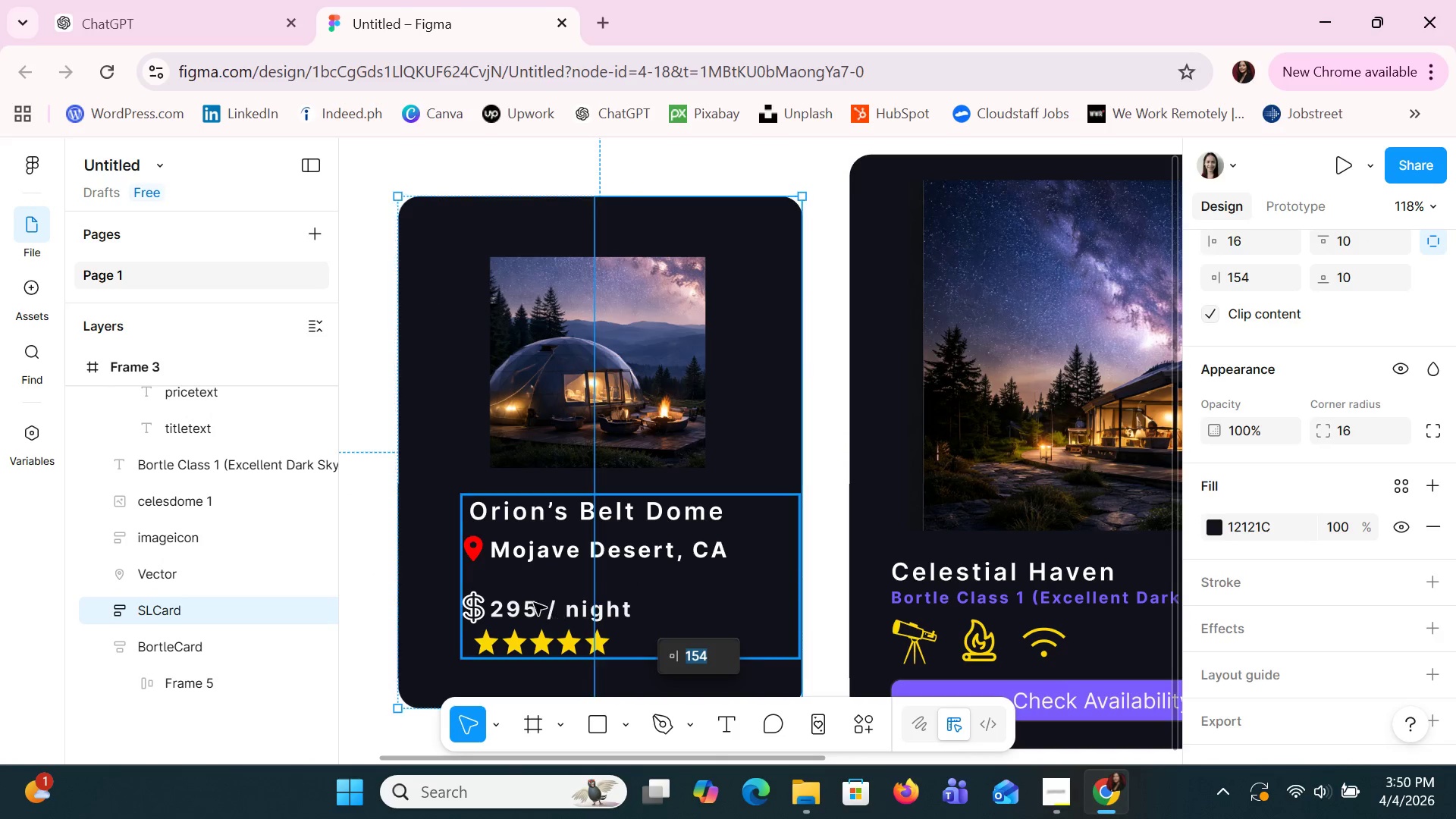 
left_click([441, 573])
 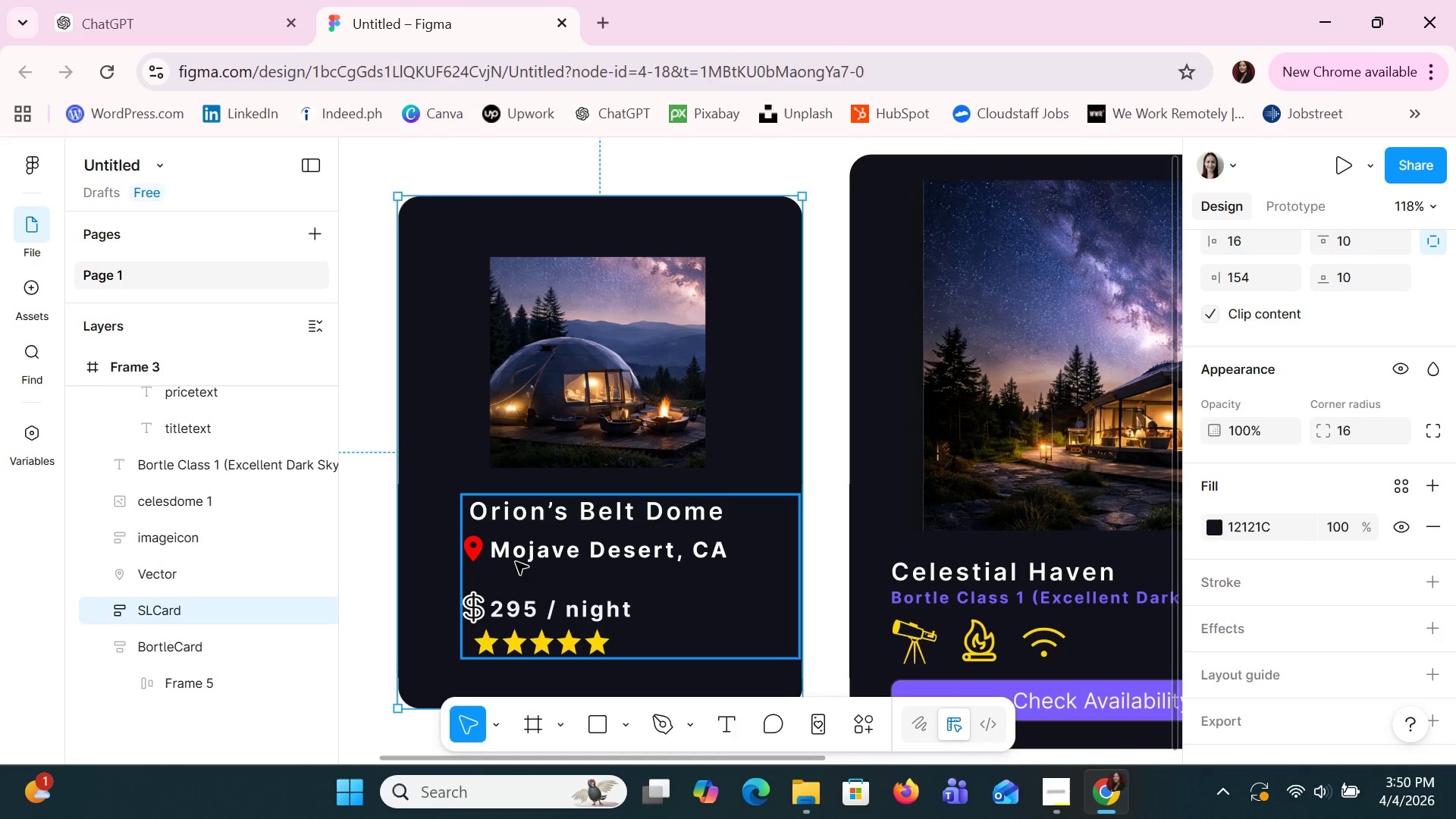 
left_click([517, 562])
 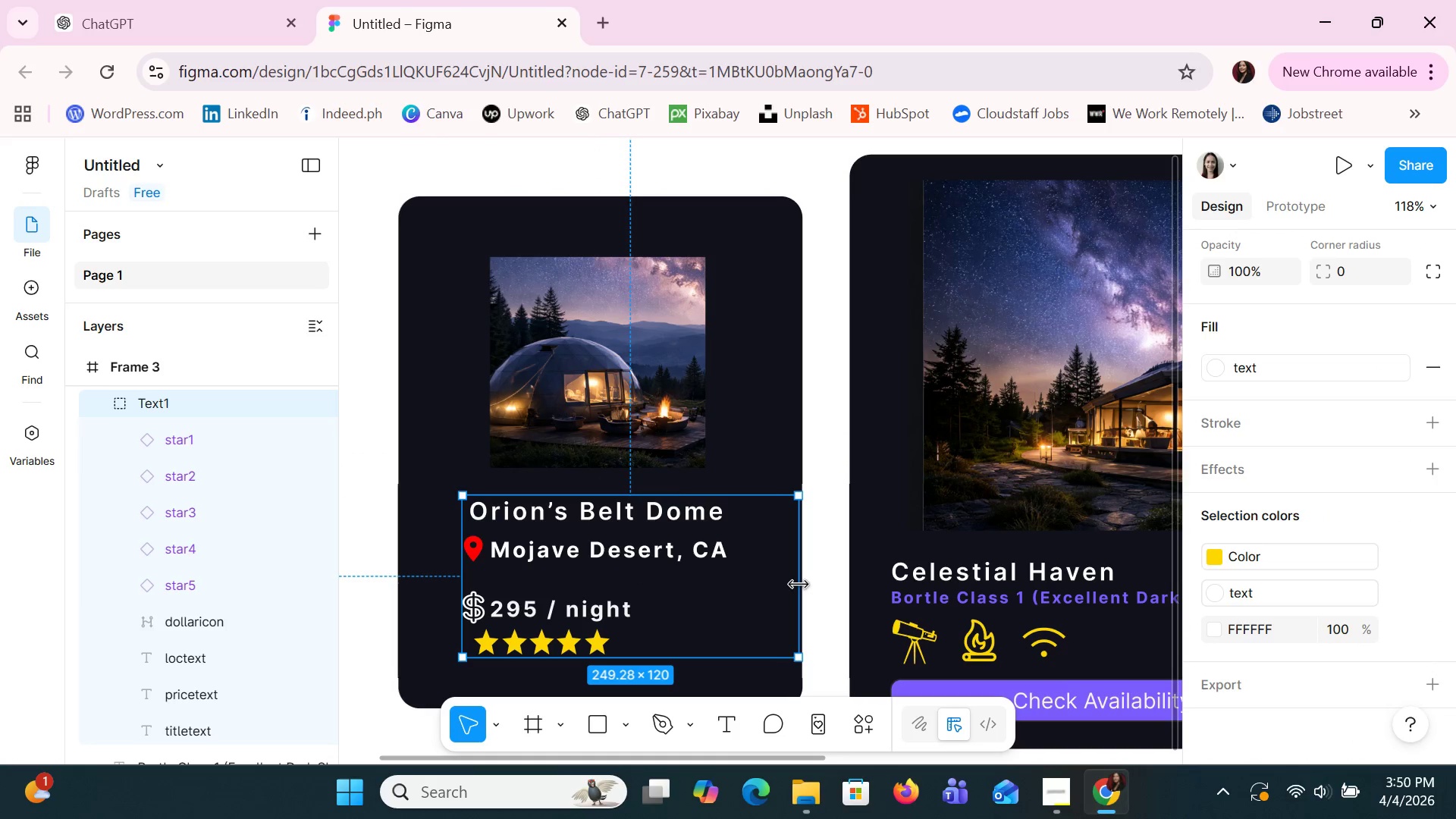 
left_click_drag(start_coordinate=[799, 585], to_coordinate=[753, 575])
 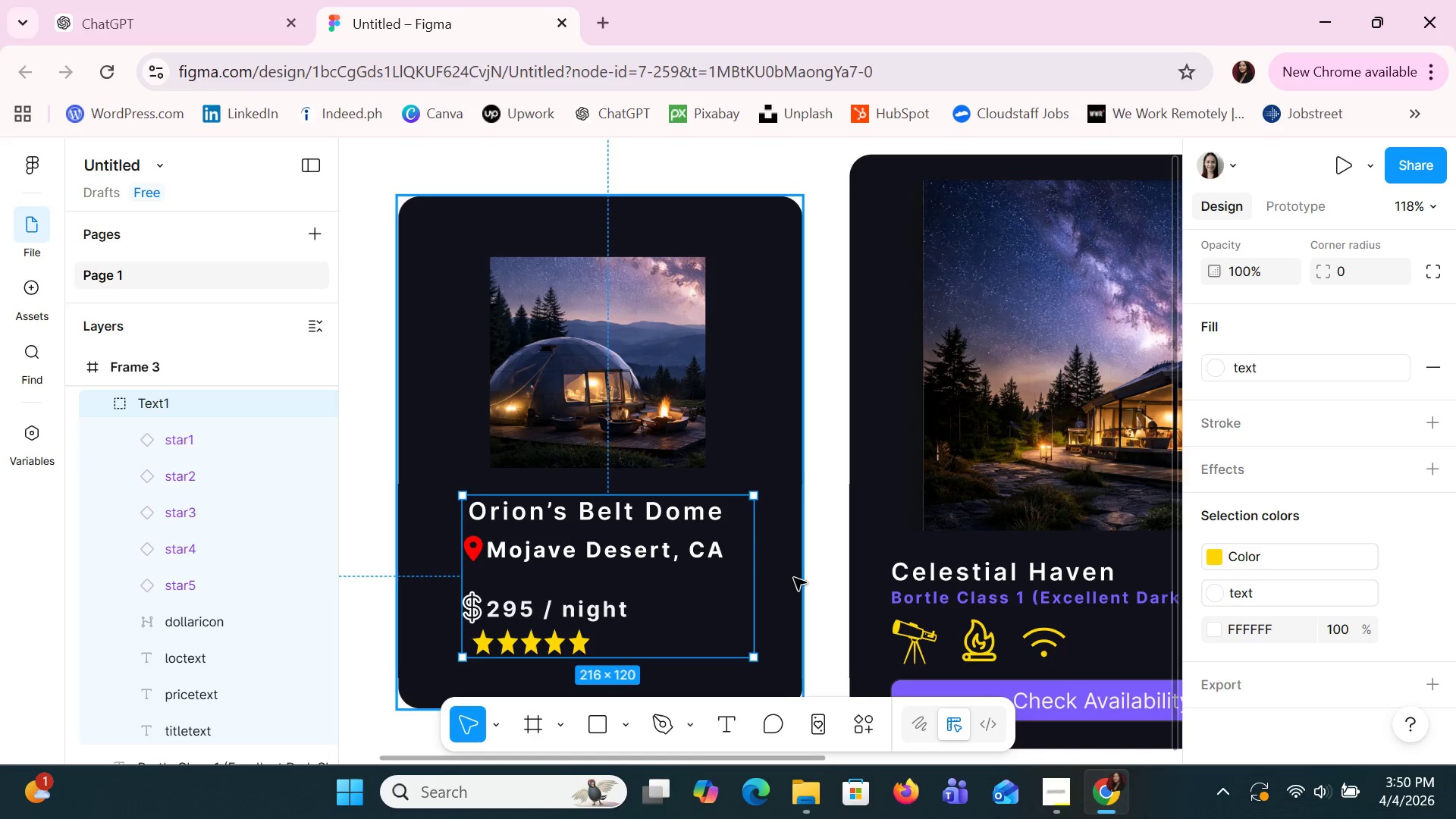 
key(ArrowDown)
 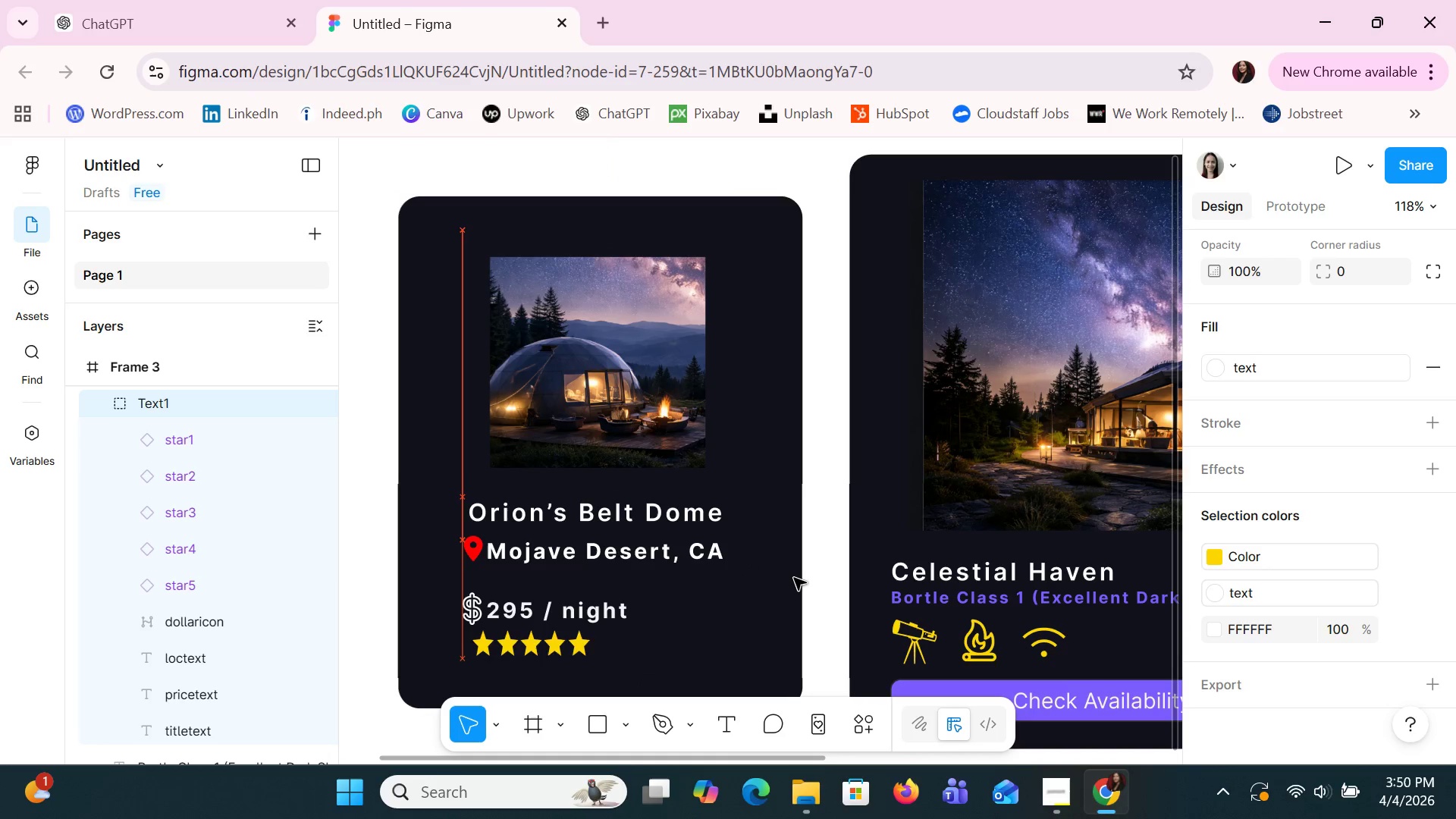 
key(ArrowDown)
 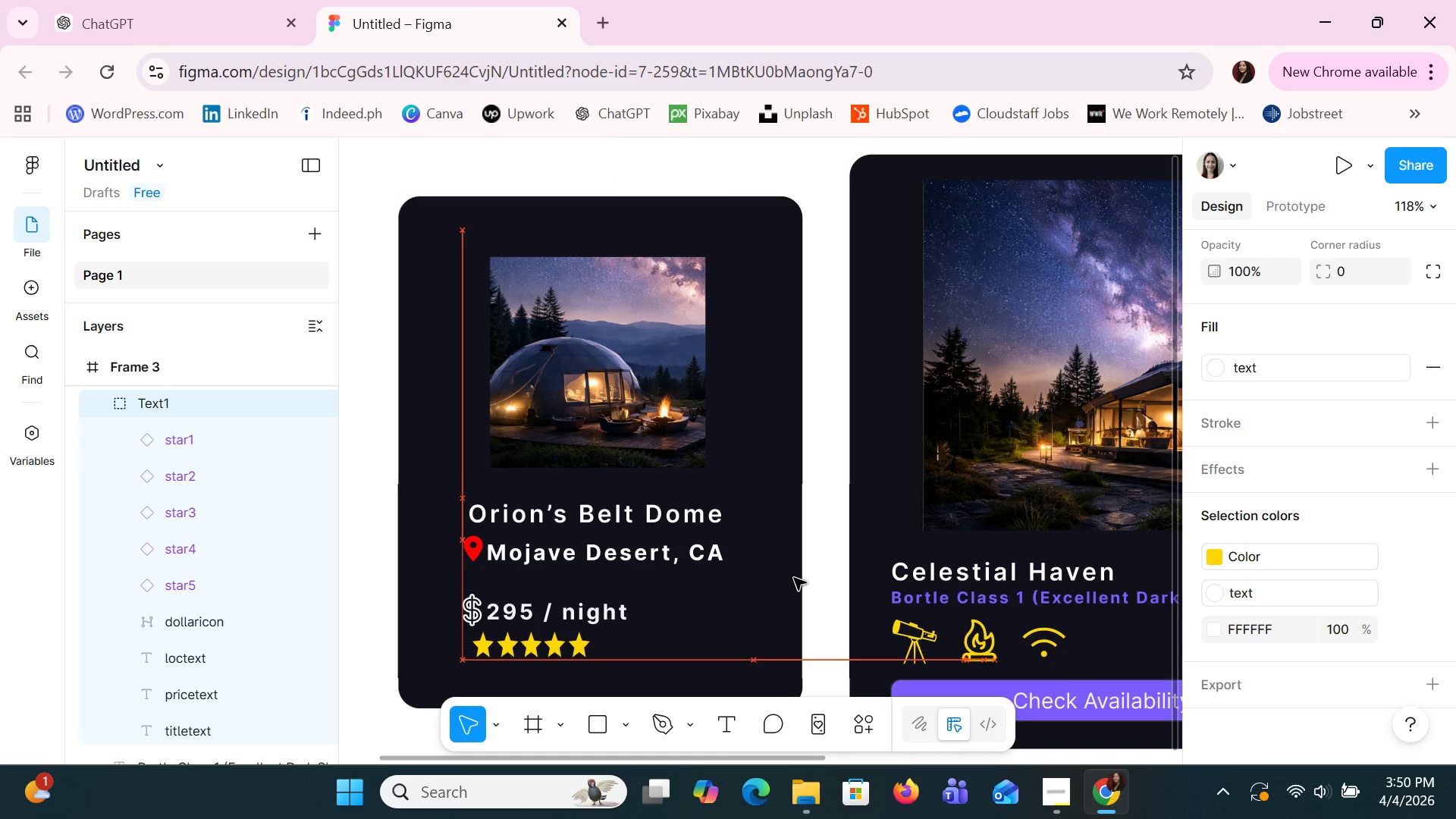 
key(ArrowDown)
 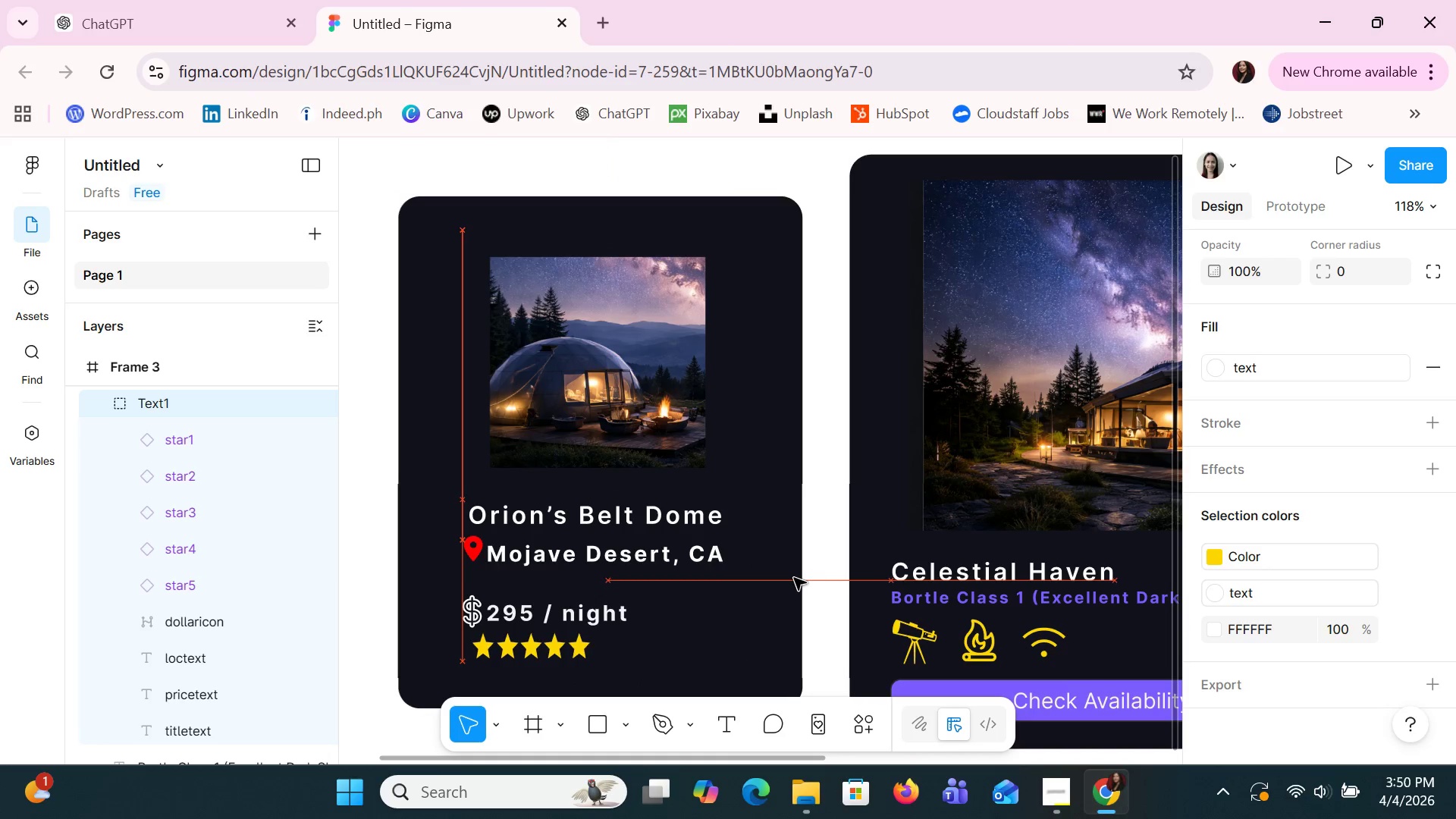 
key(ArrowDown)
 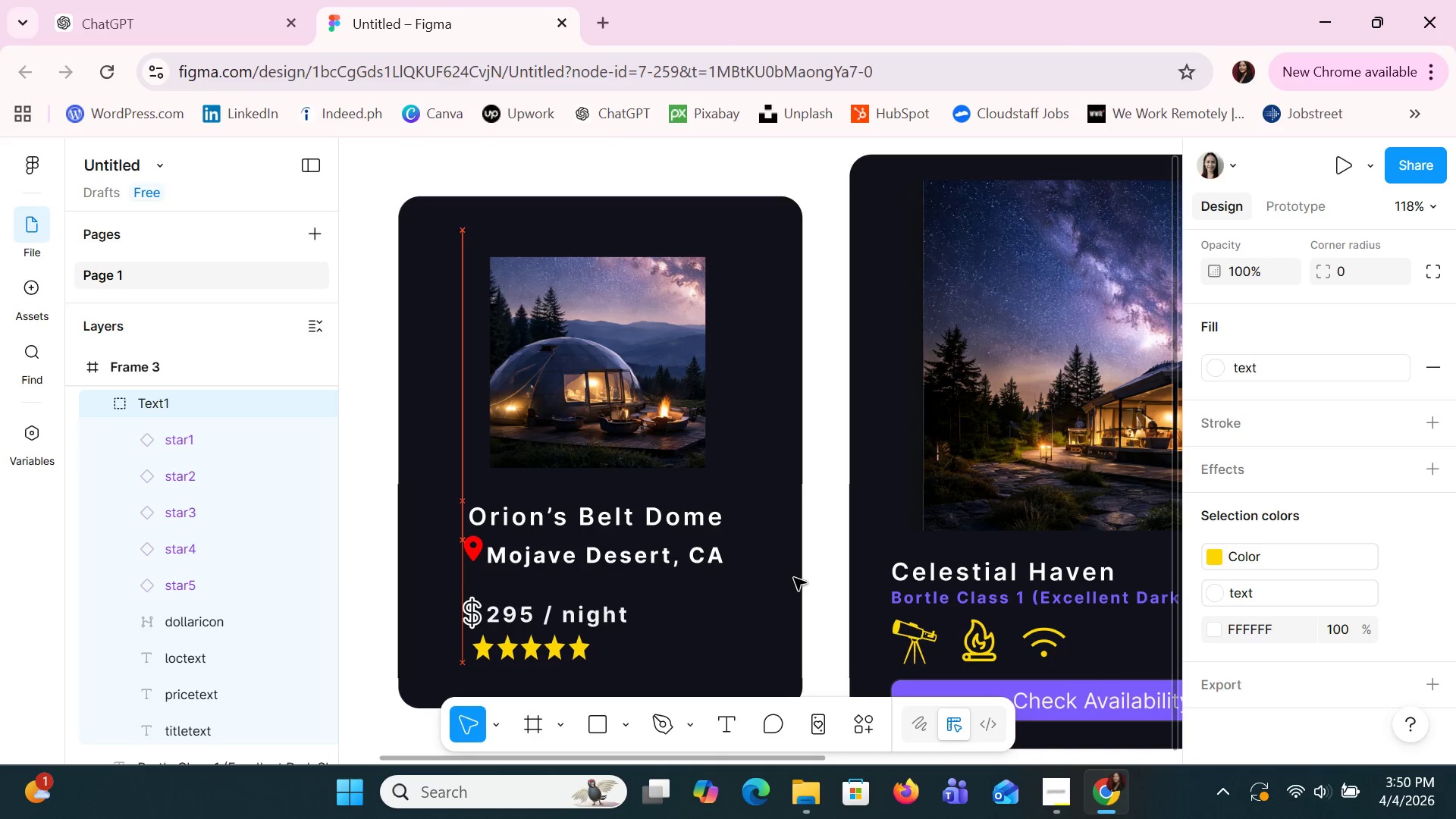 
key(ArrowDown)
 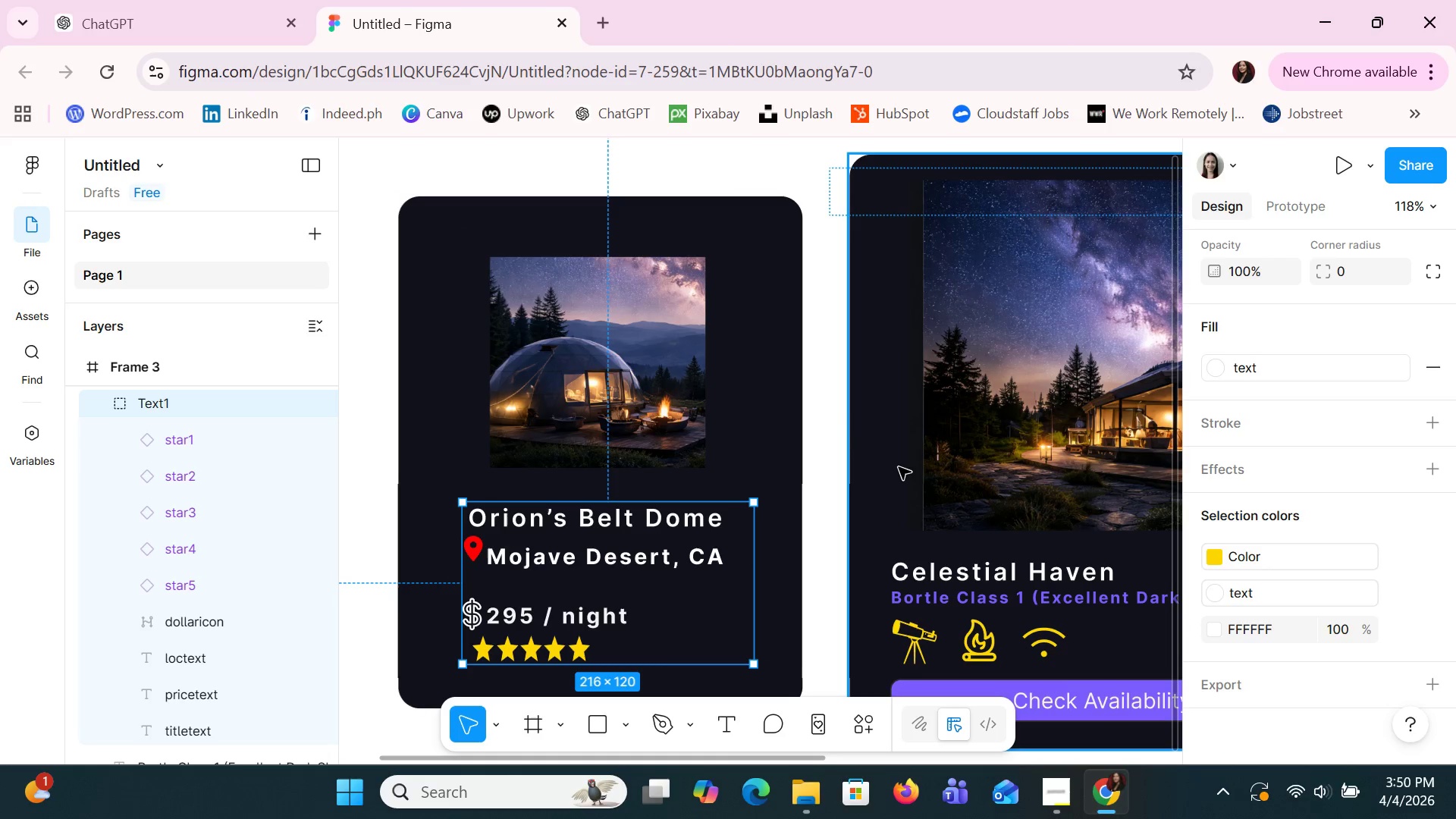 
left_click([823, 418])
 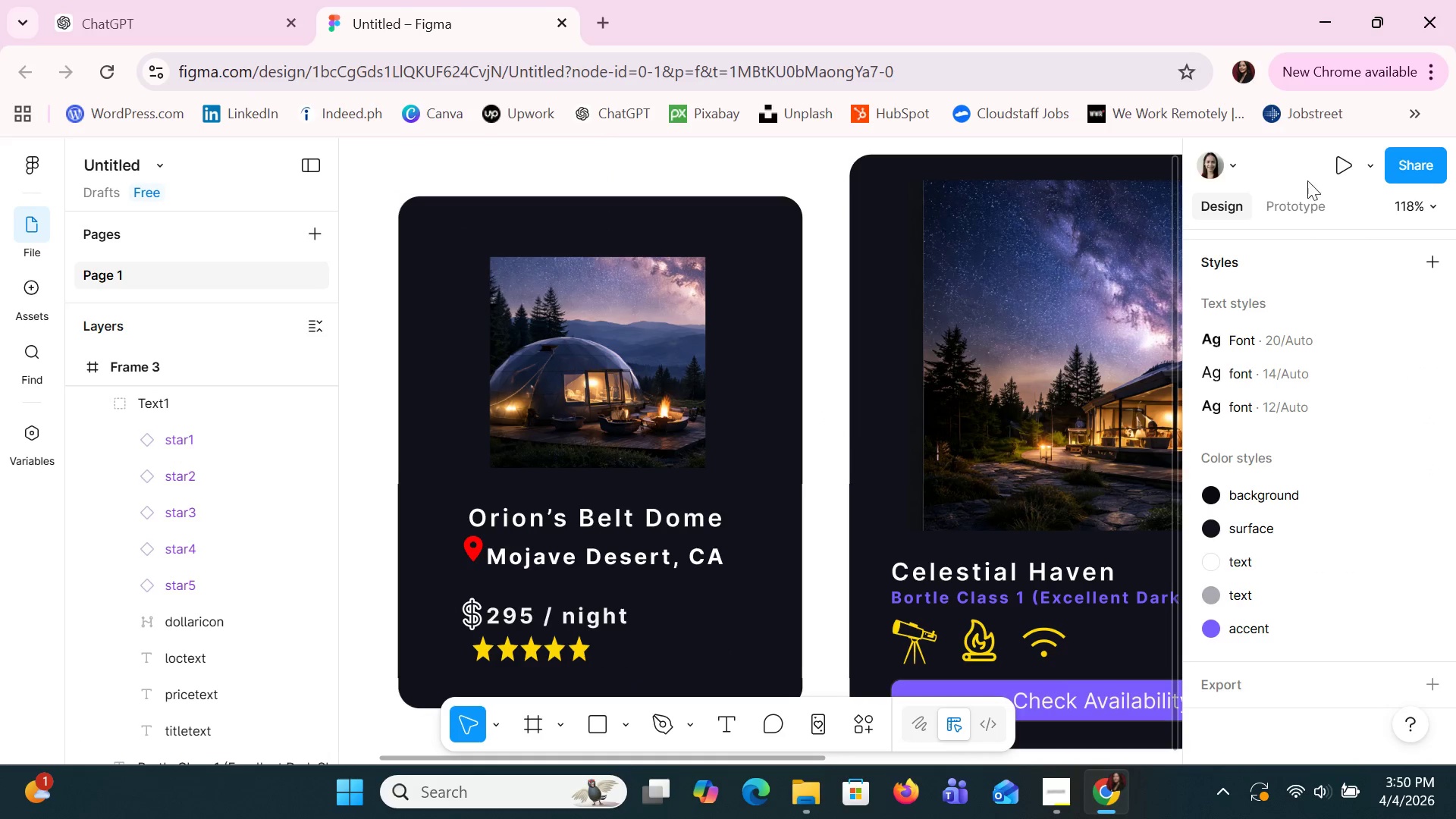 
left_click([1346, 152])
 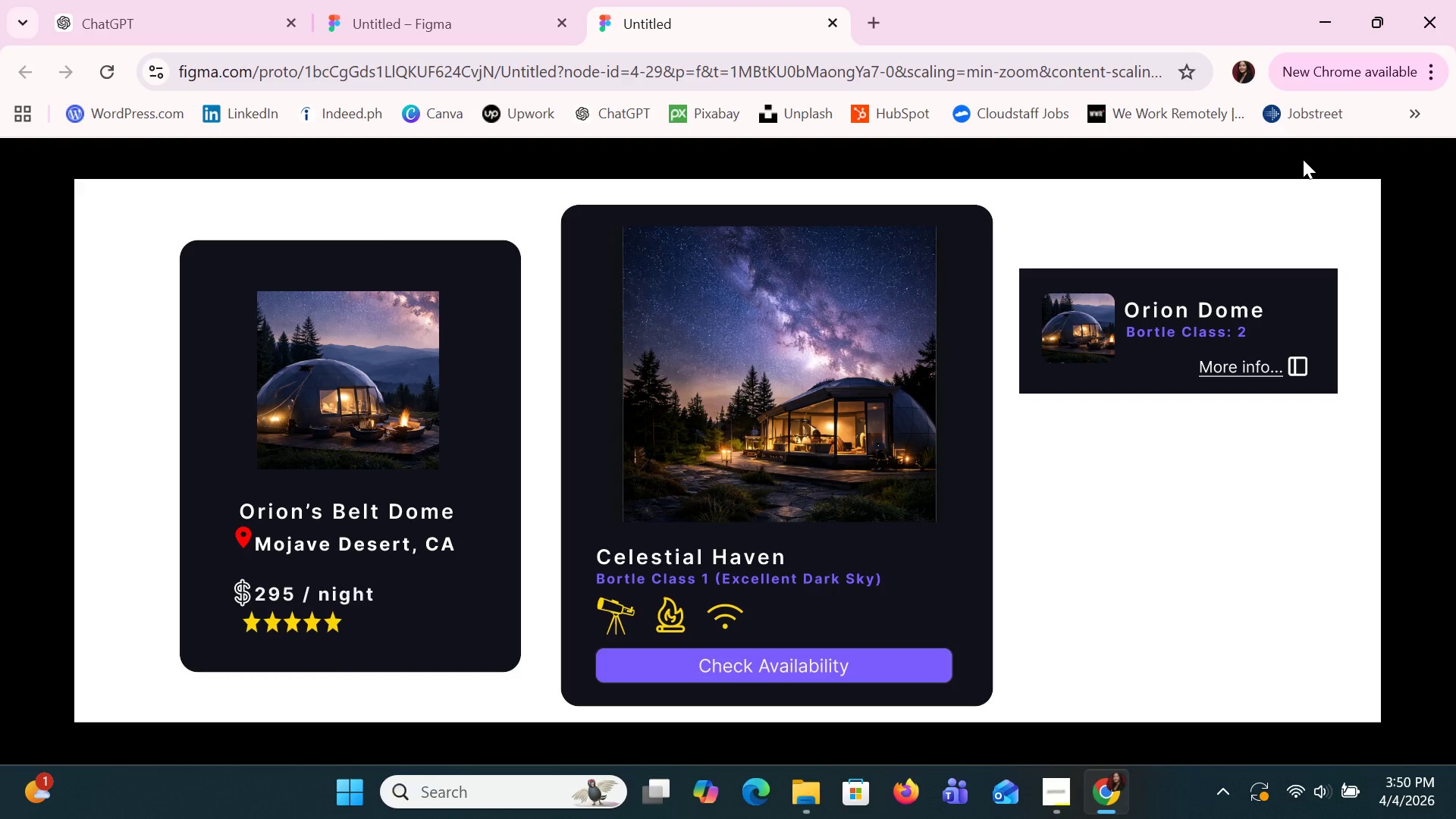 
wait(15.69)
 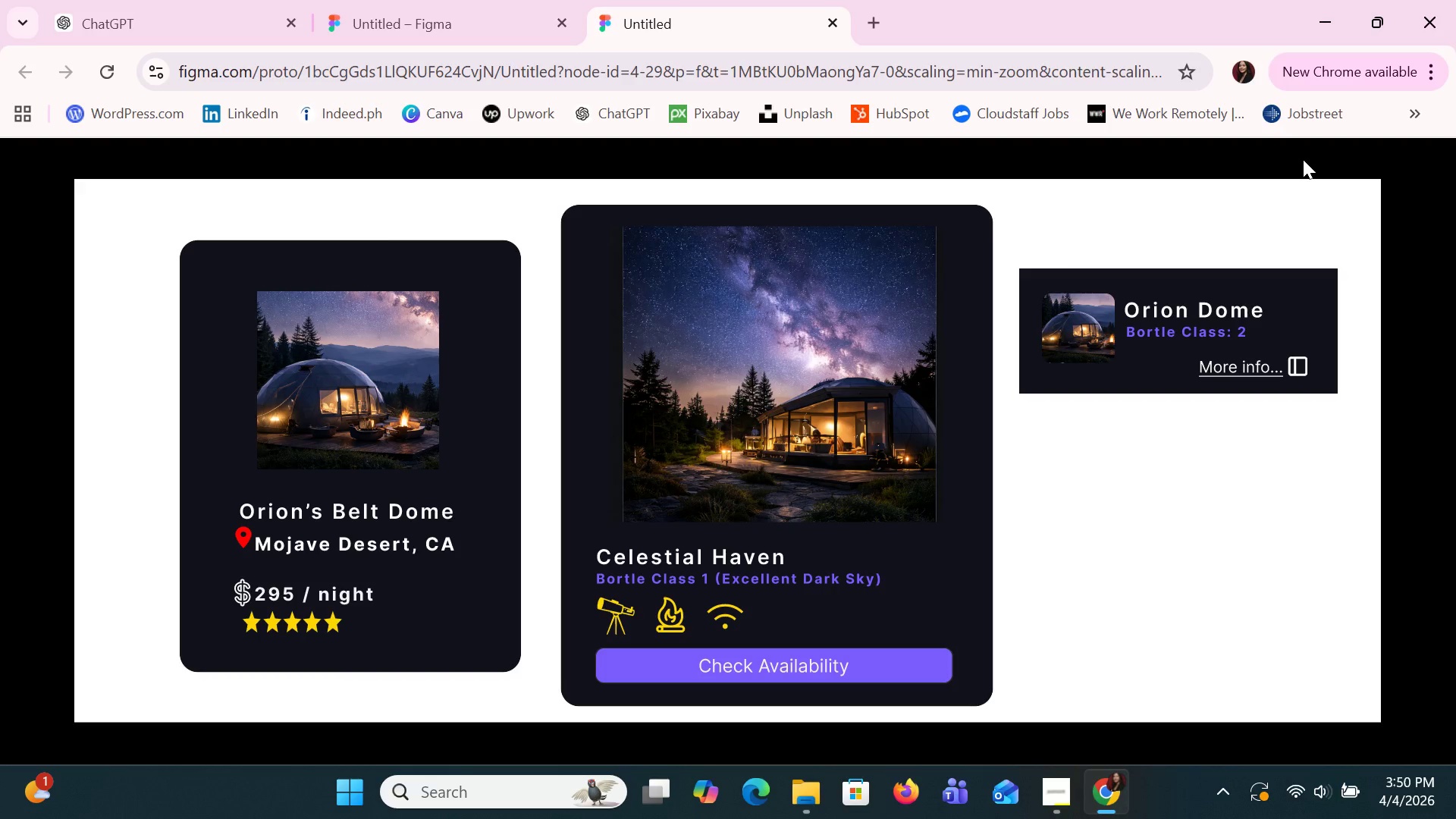 
key(Alt+AltLeft)
 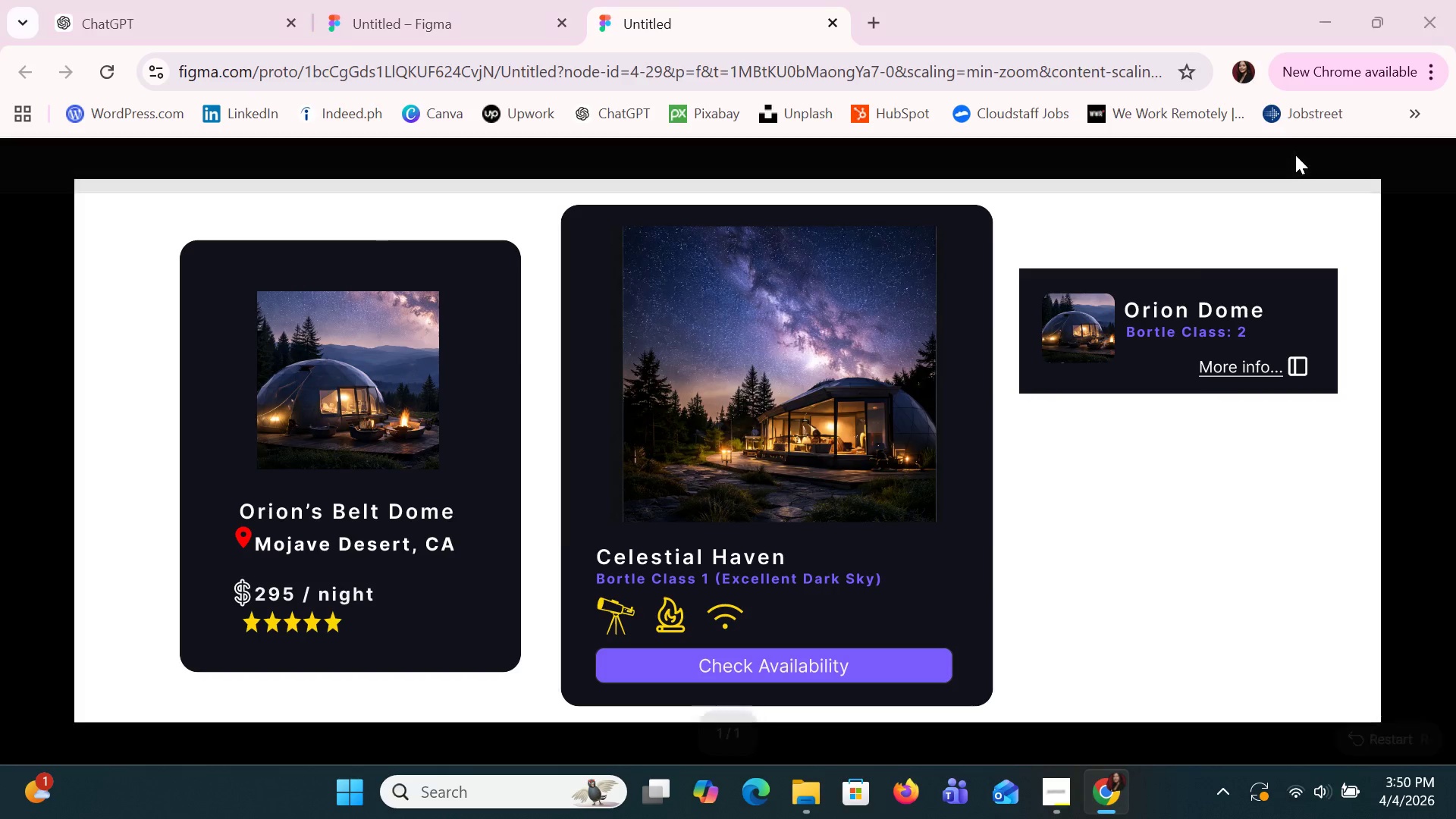 
key(Alt+Tab)